 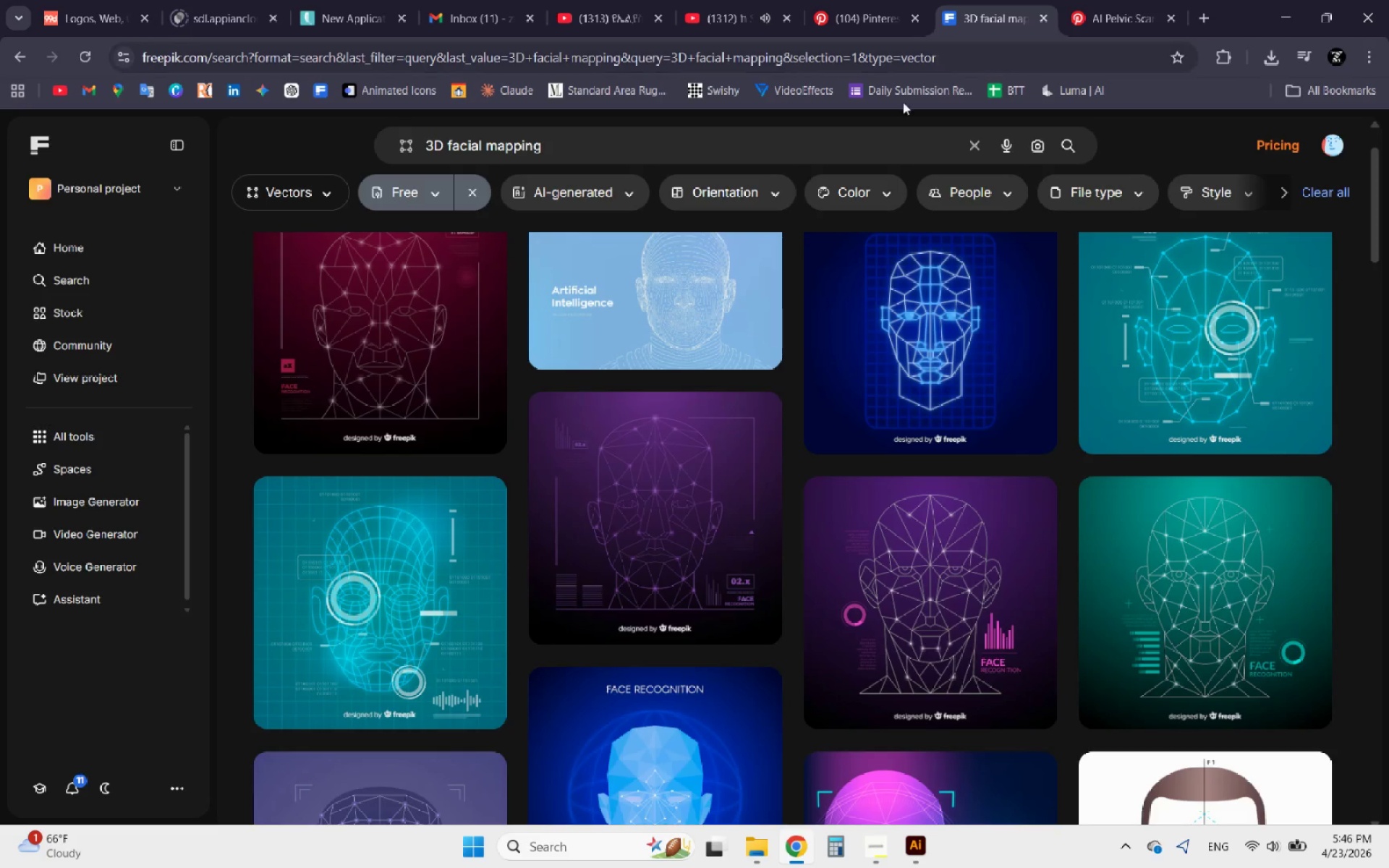 
mouse_move([367, 190])
 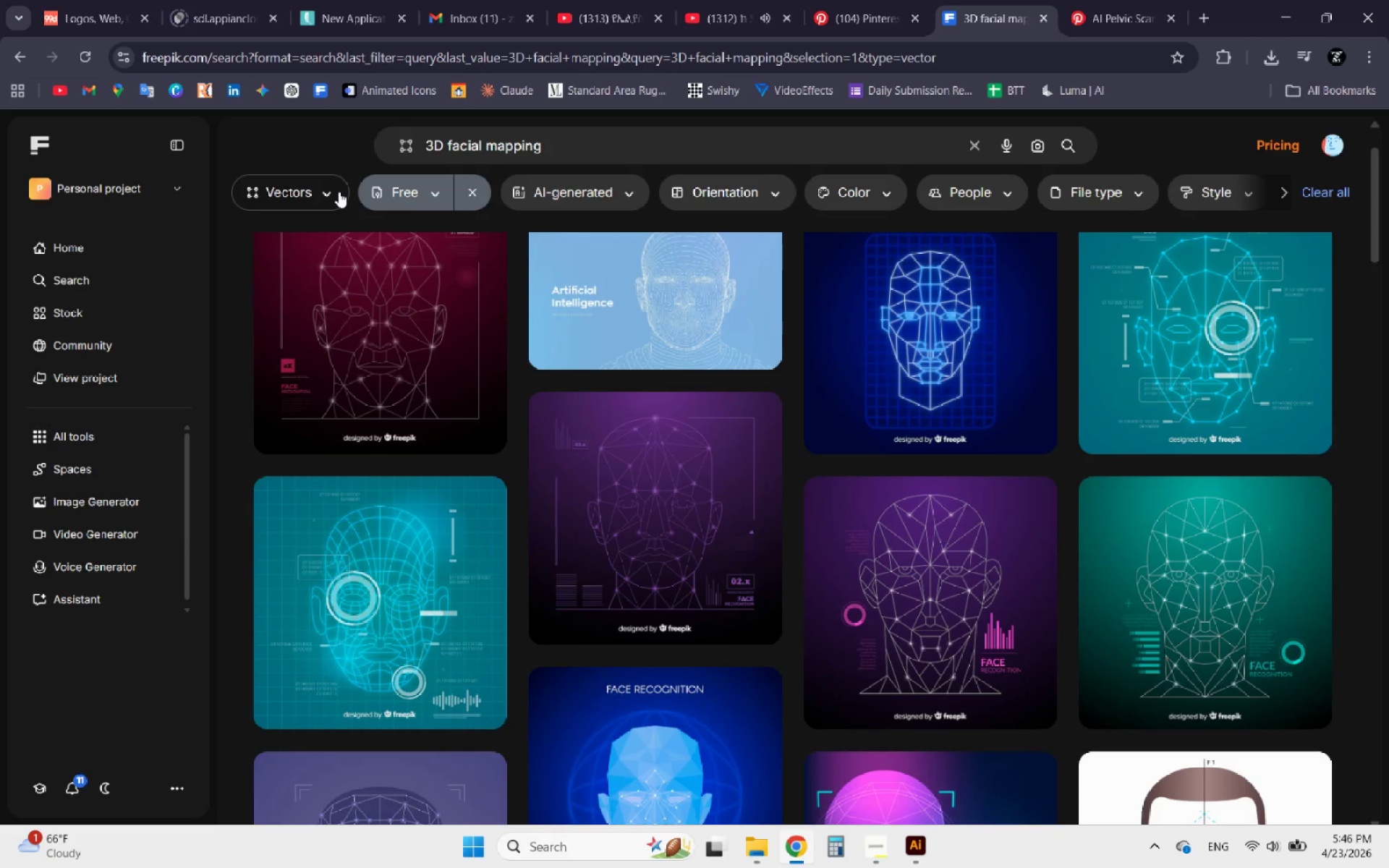 
left_click([339, 192])
 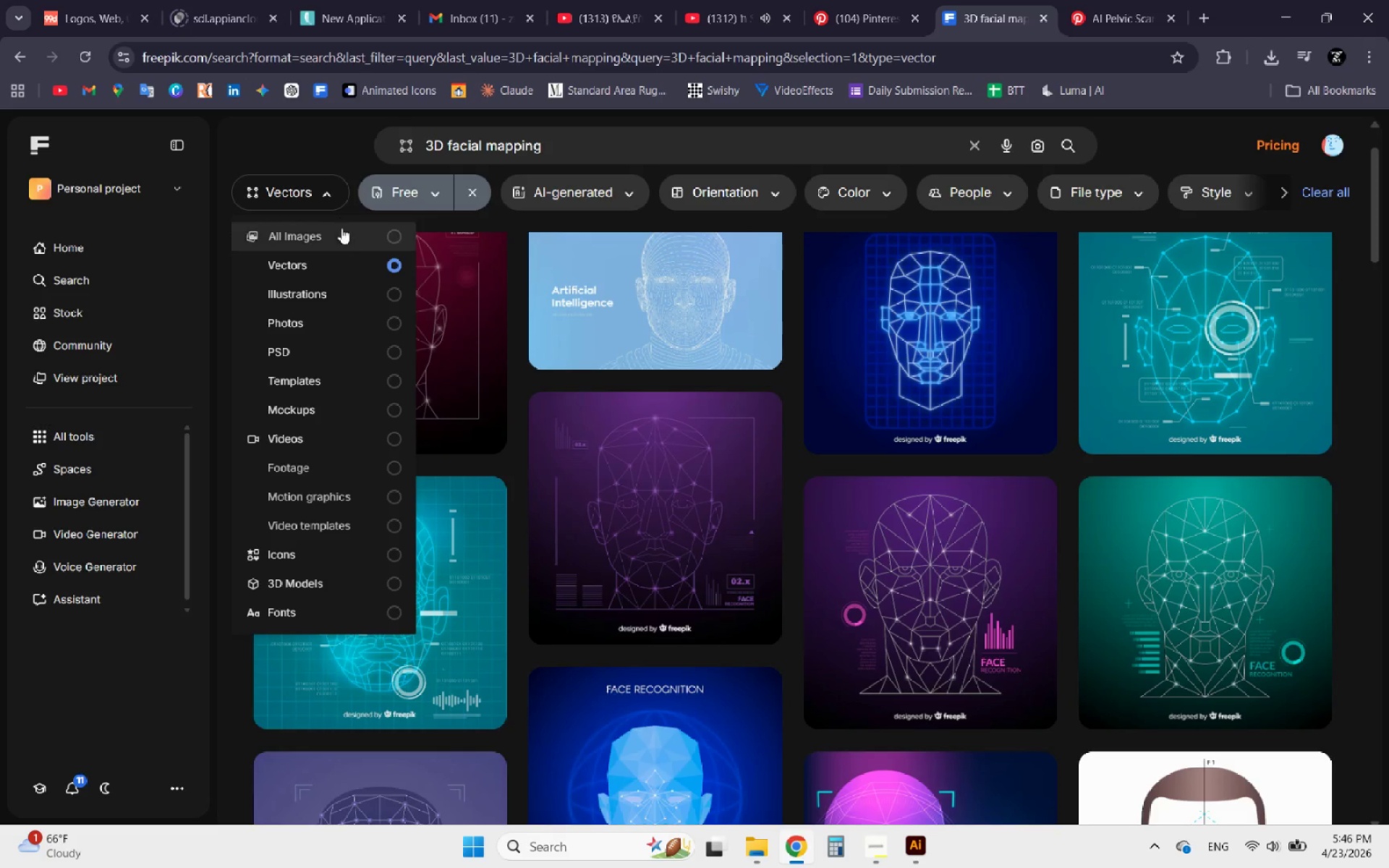 
left_click([344, 234])
 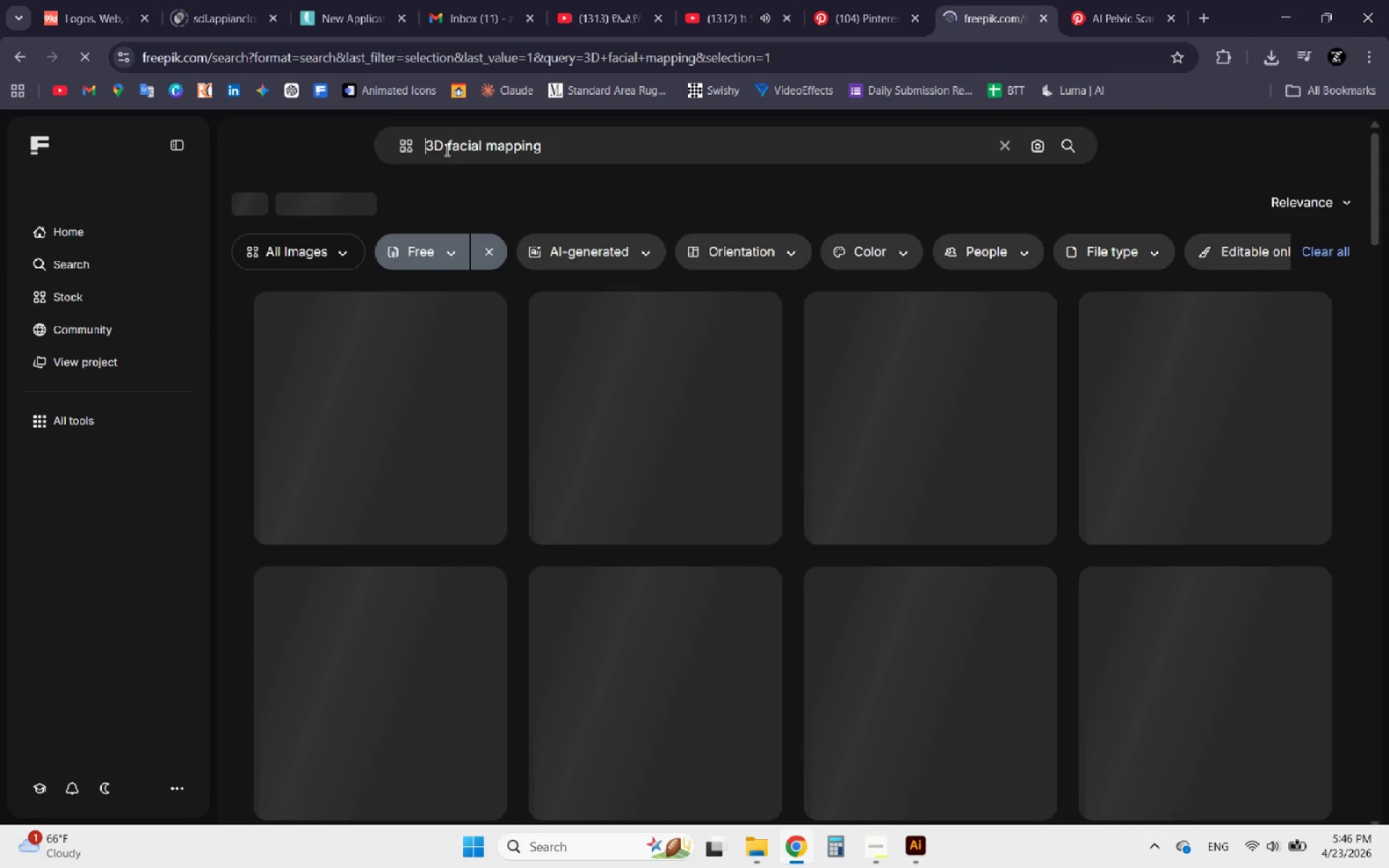 
left_click_drag(start_coordinate=[442, 150], to_coordinate=[418, 149])
 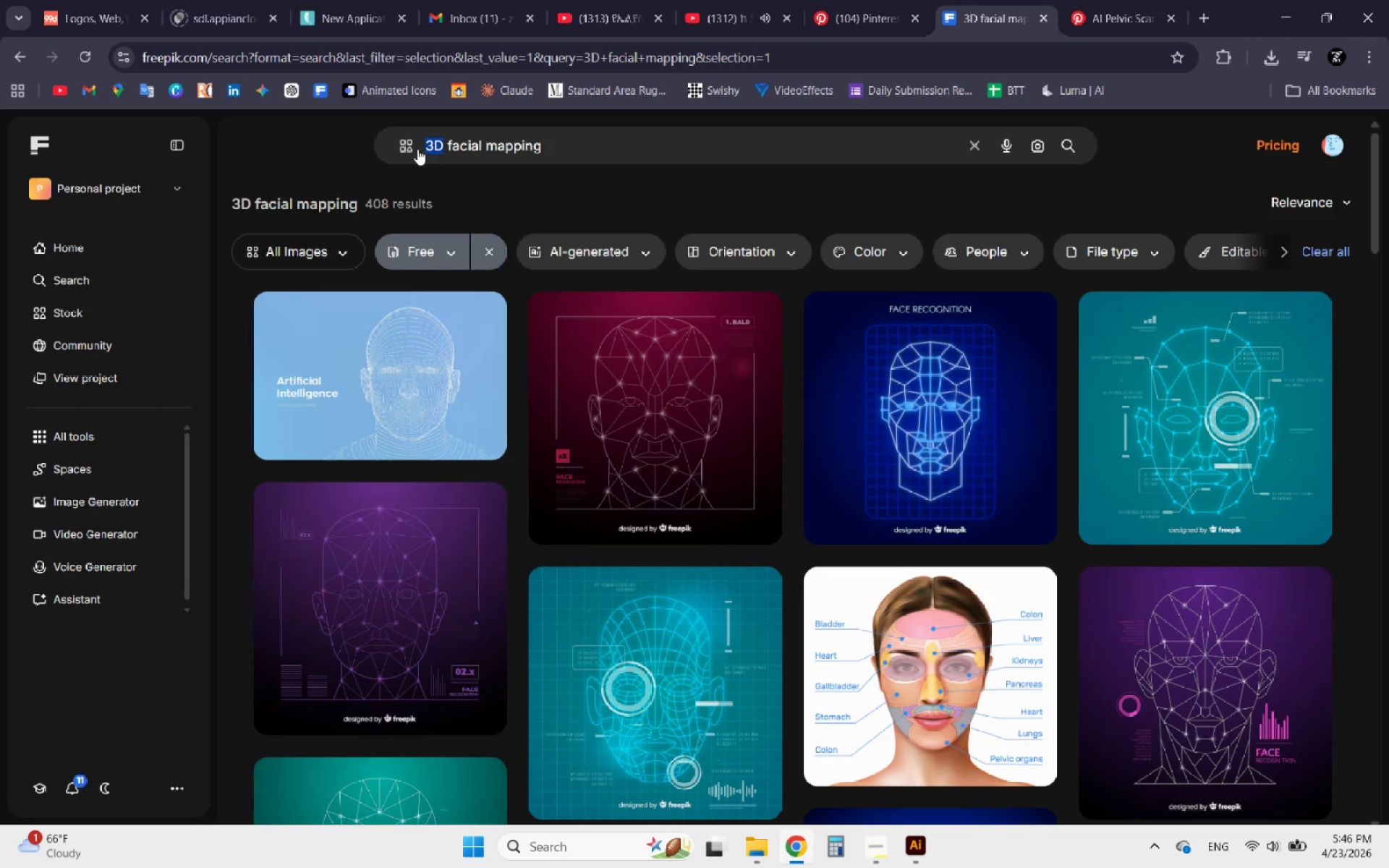 
left_click_drag(start_coordinate=[549, 143], to_coordinate=[407, 148])
 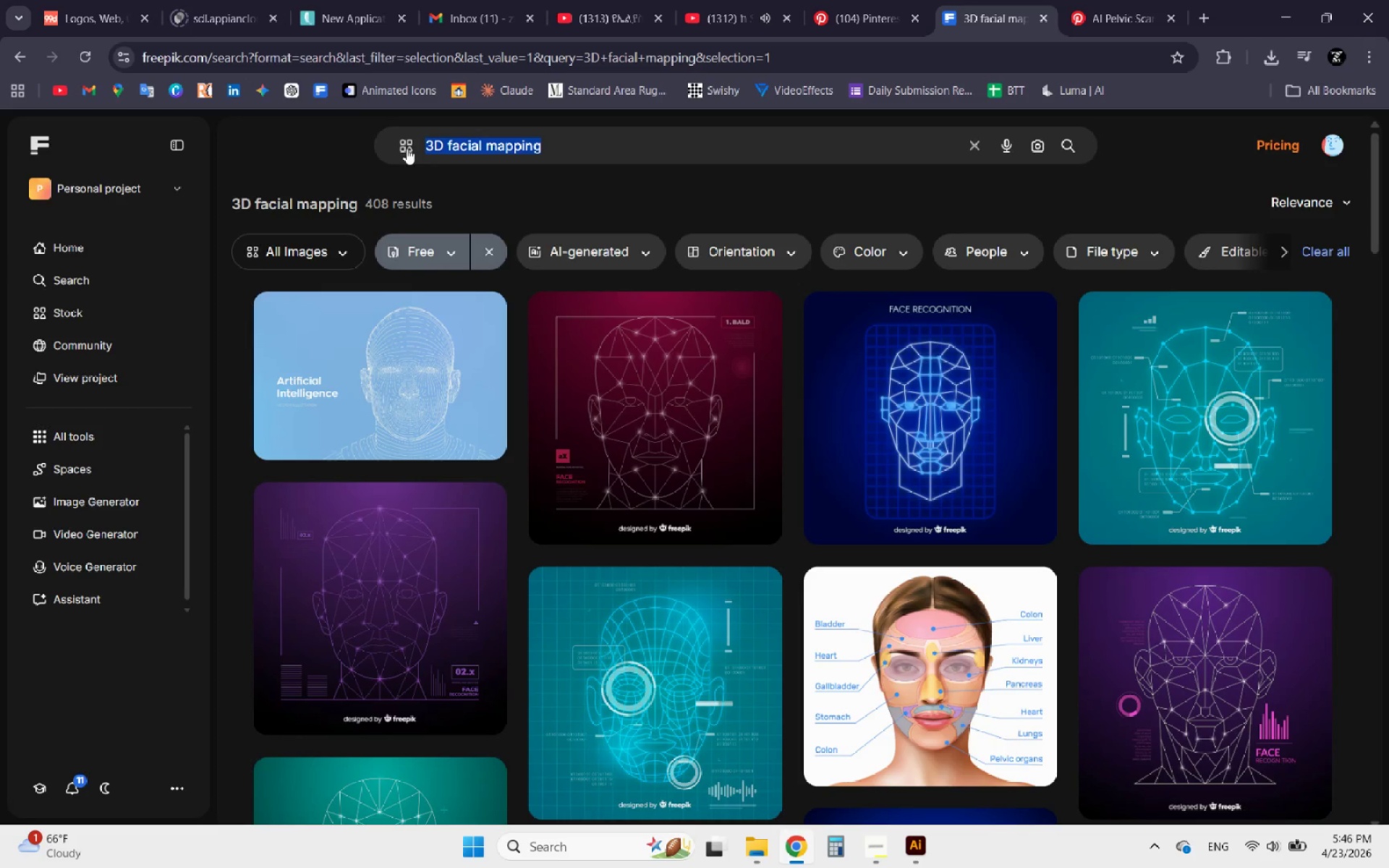 
type(PROFILE O)
key(Backspace)
type(PICTI)
key(Backspace)
type(URE)
 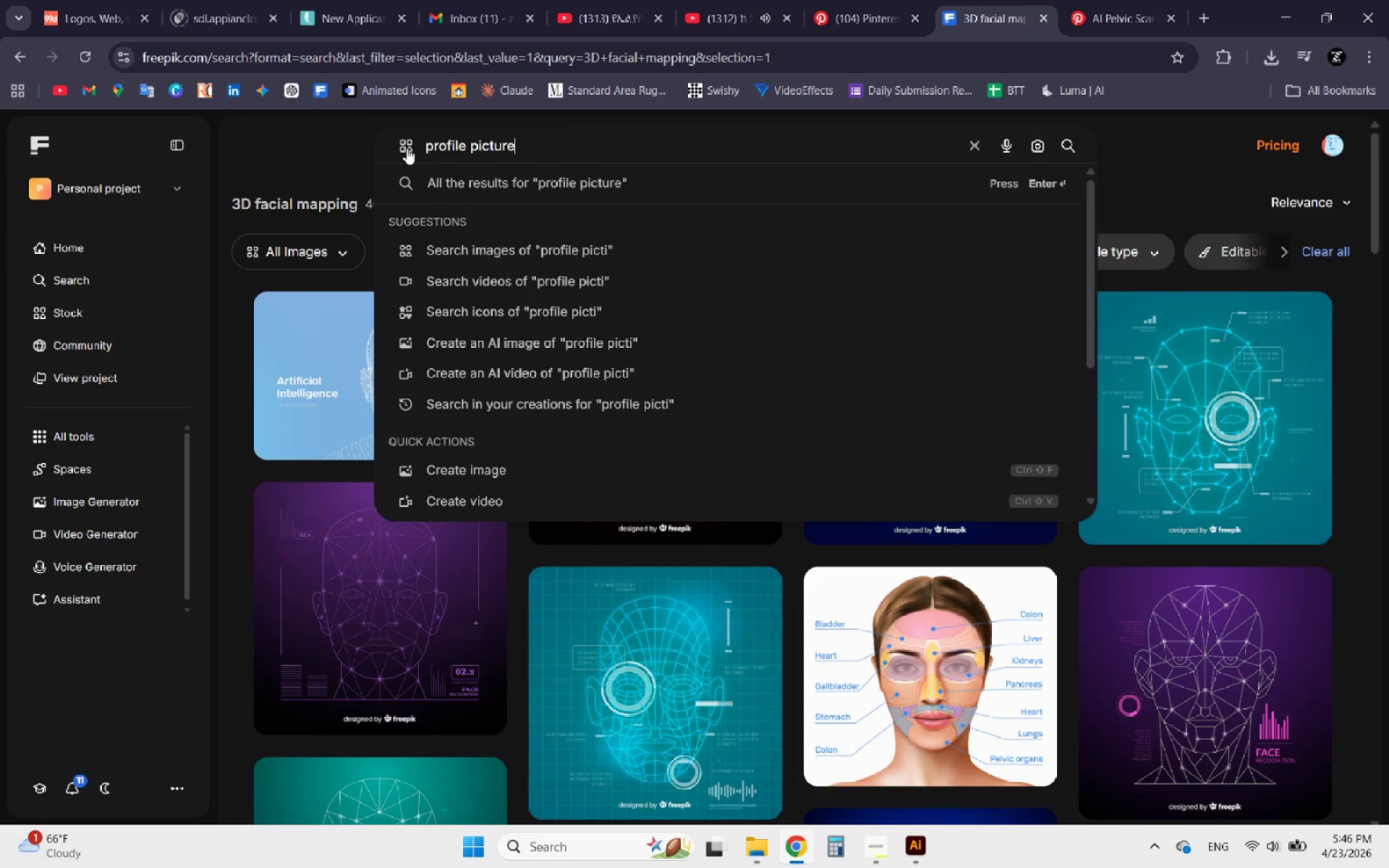 
key(Enter)
 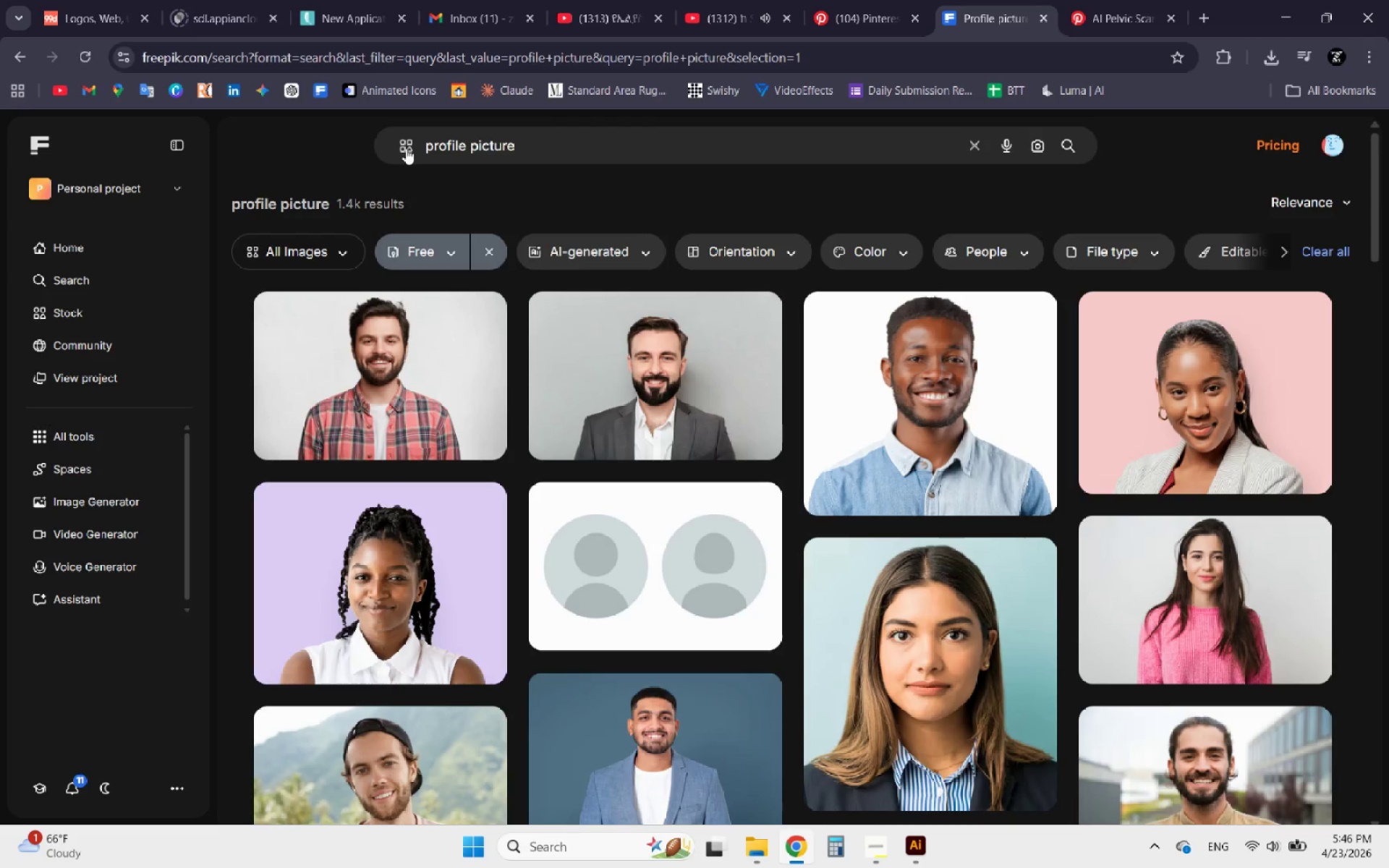 
scroll: coordinate [427, 331], scroll_direction: down, amount: 6.0
 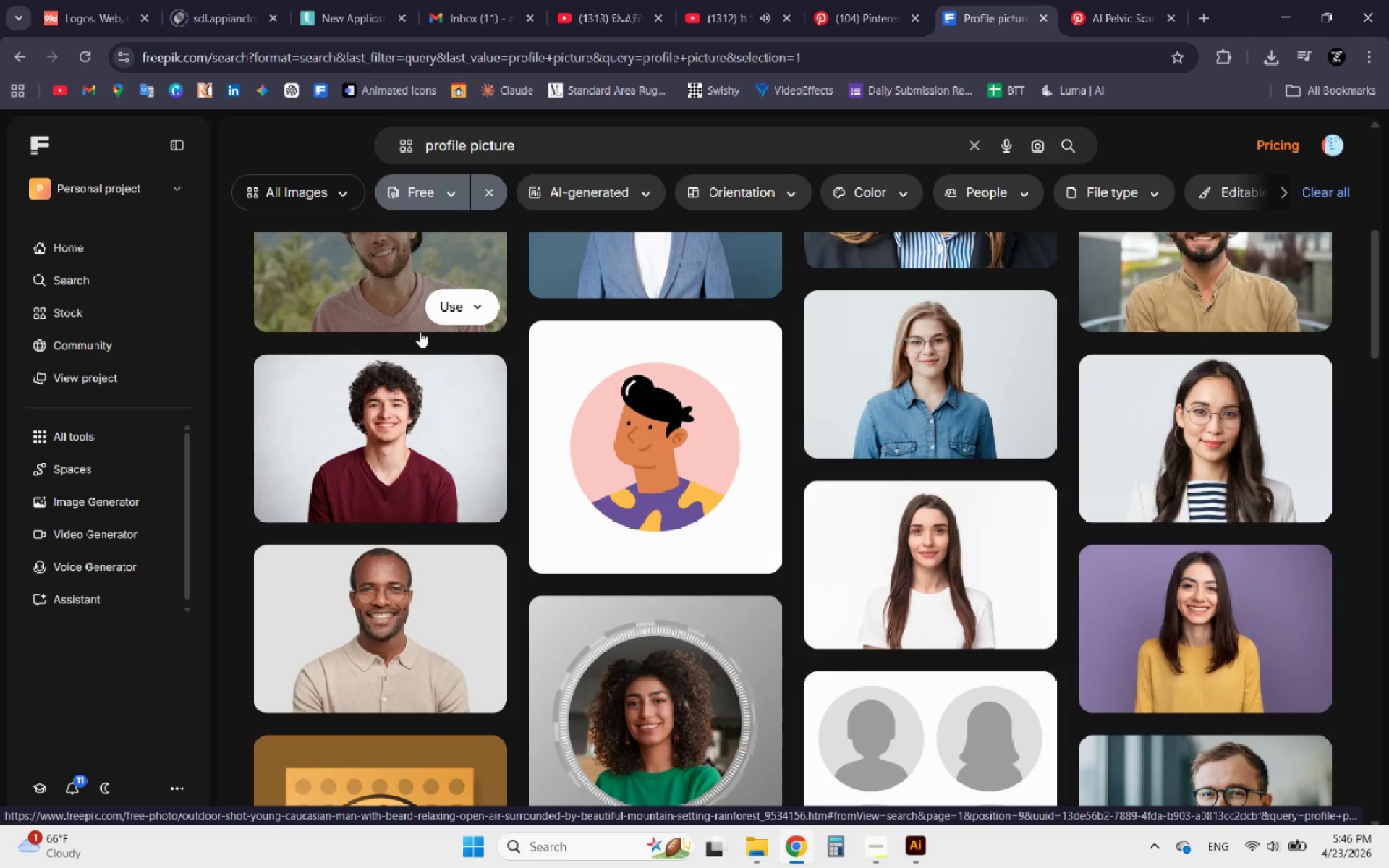 
left_click([388, 441])
 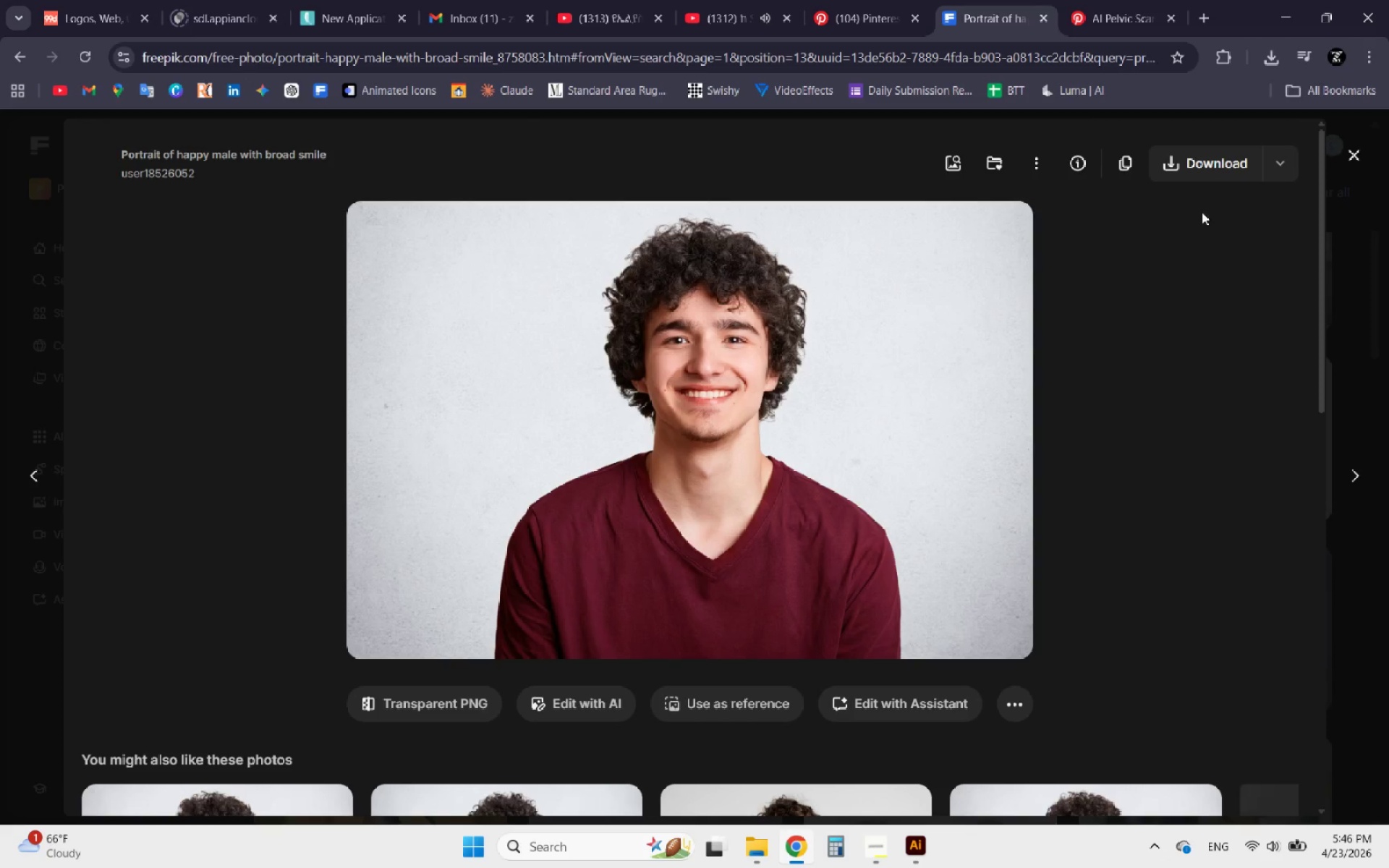 
left_click([1271, 169])
 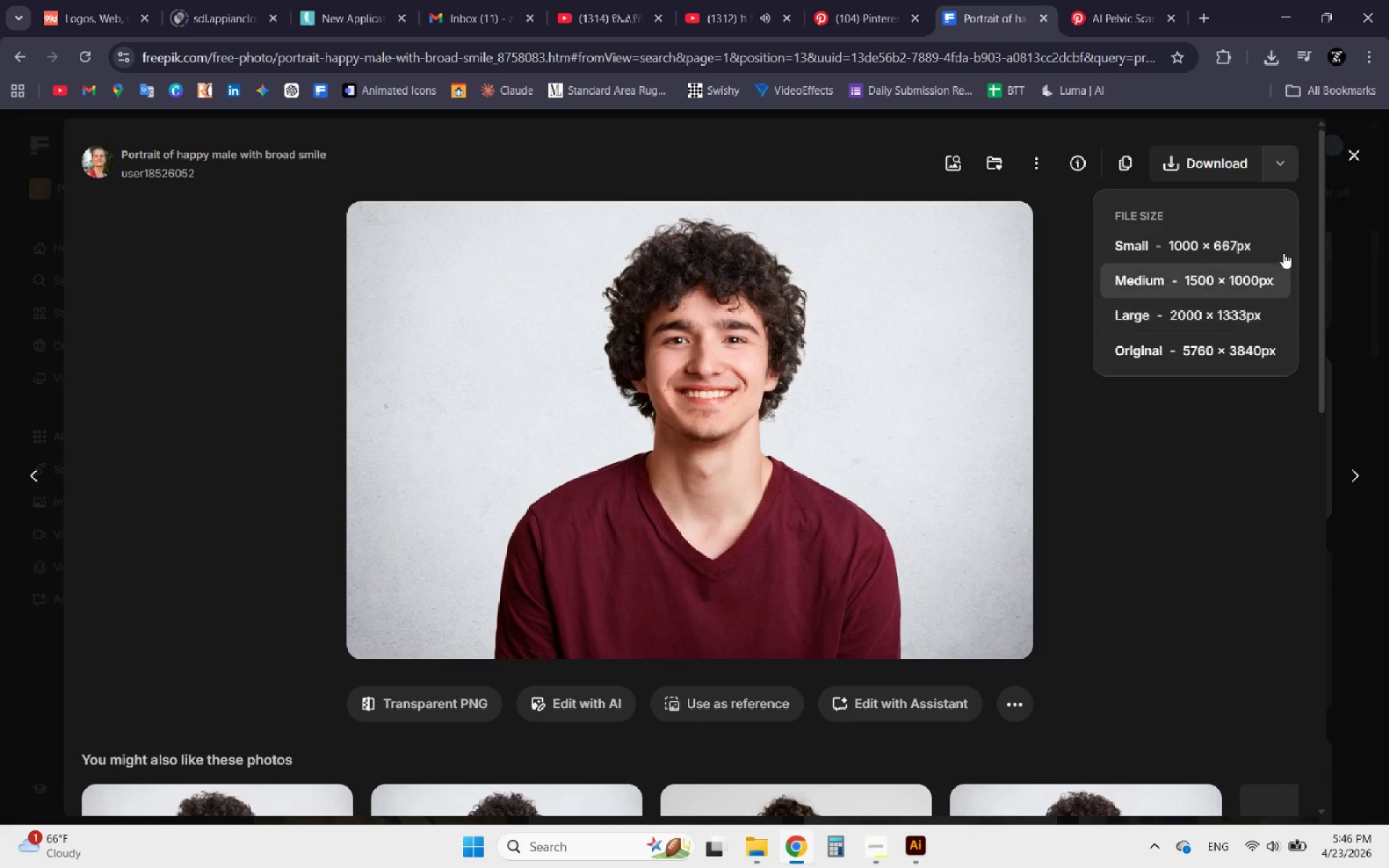 
left_click([1344, 157])
 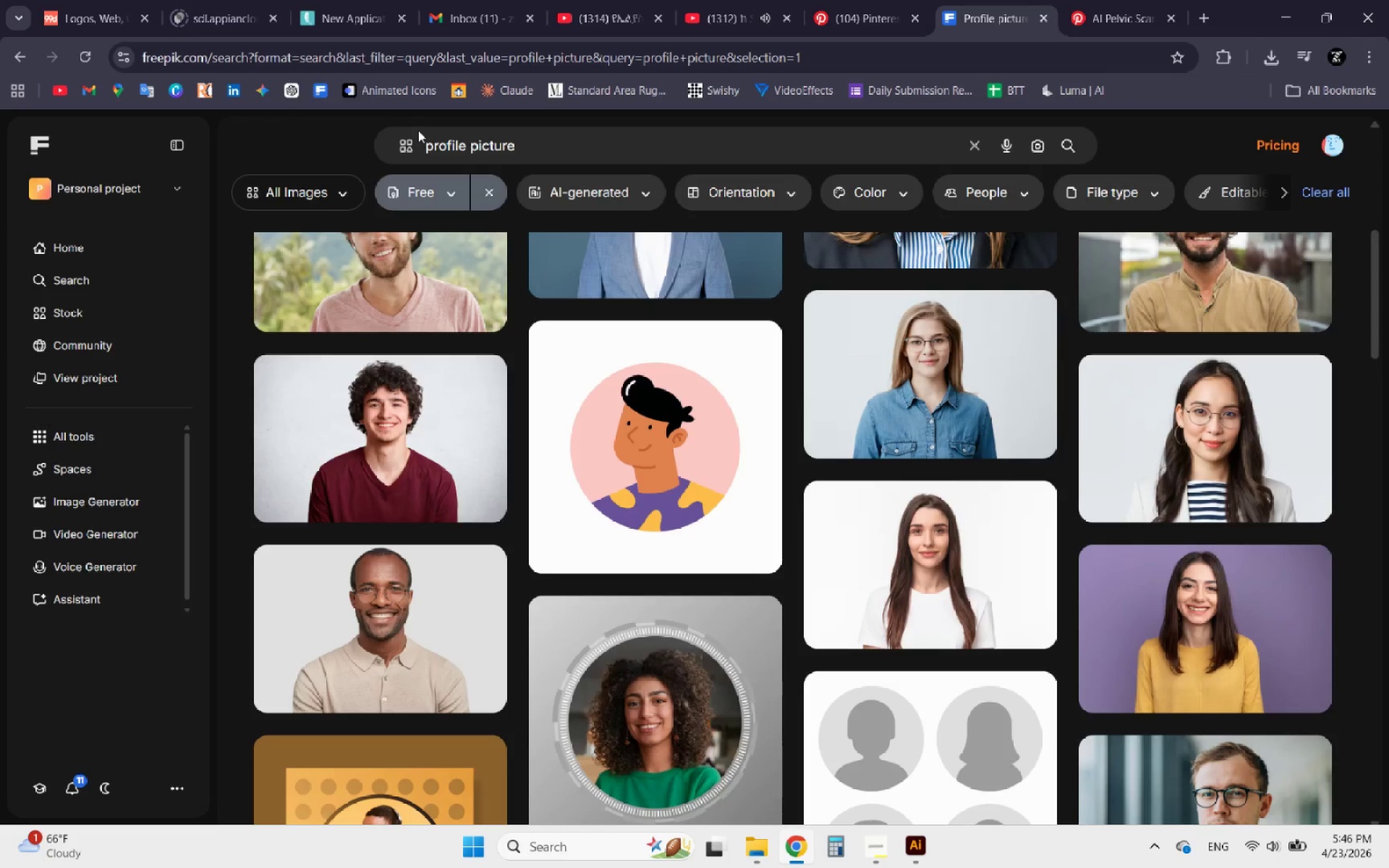 
left_click([424, 140])
 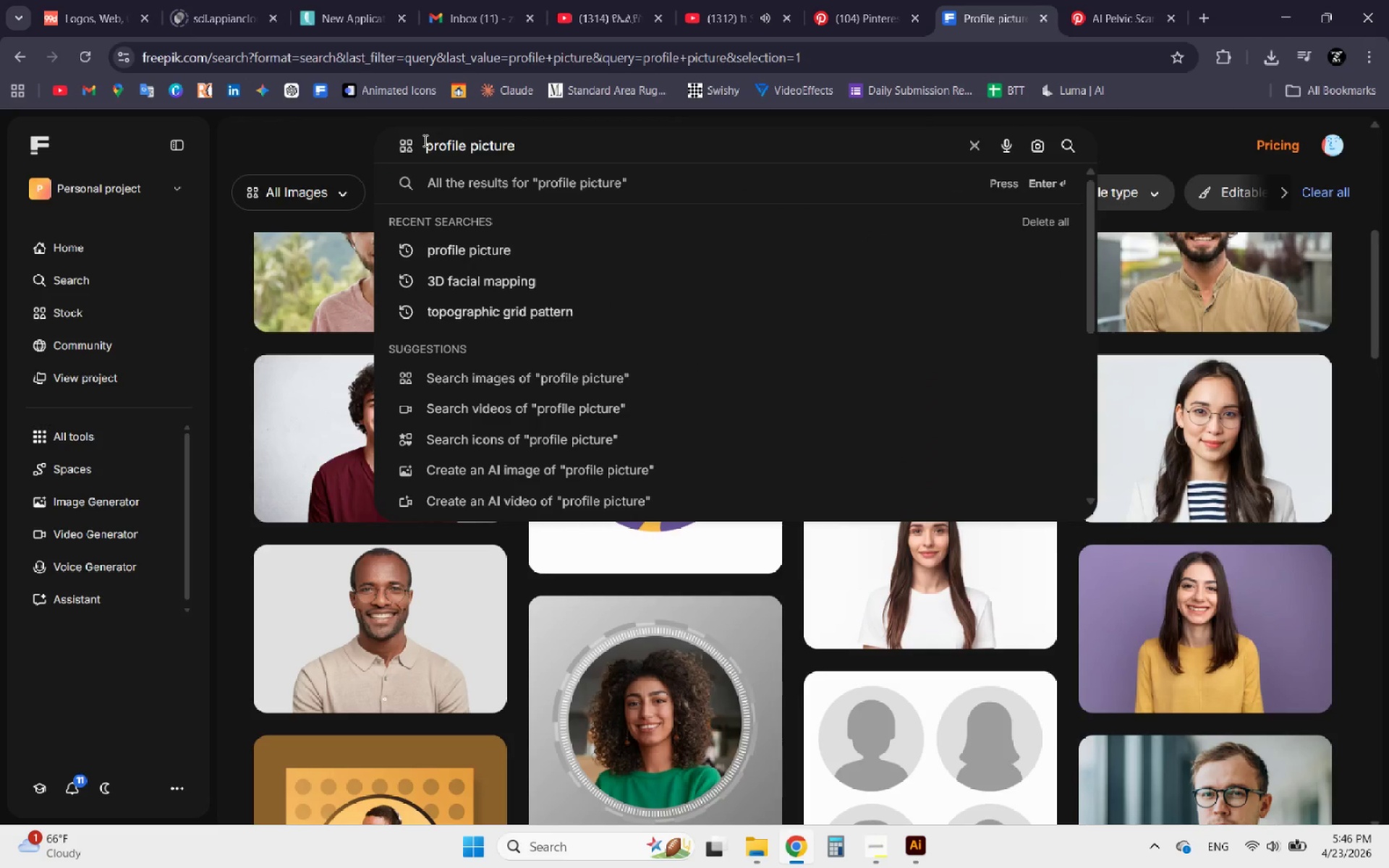 
type(DOCTOR )
 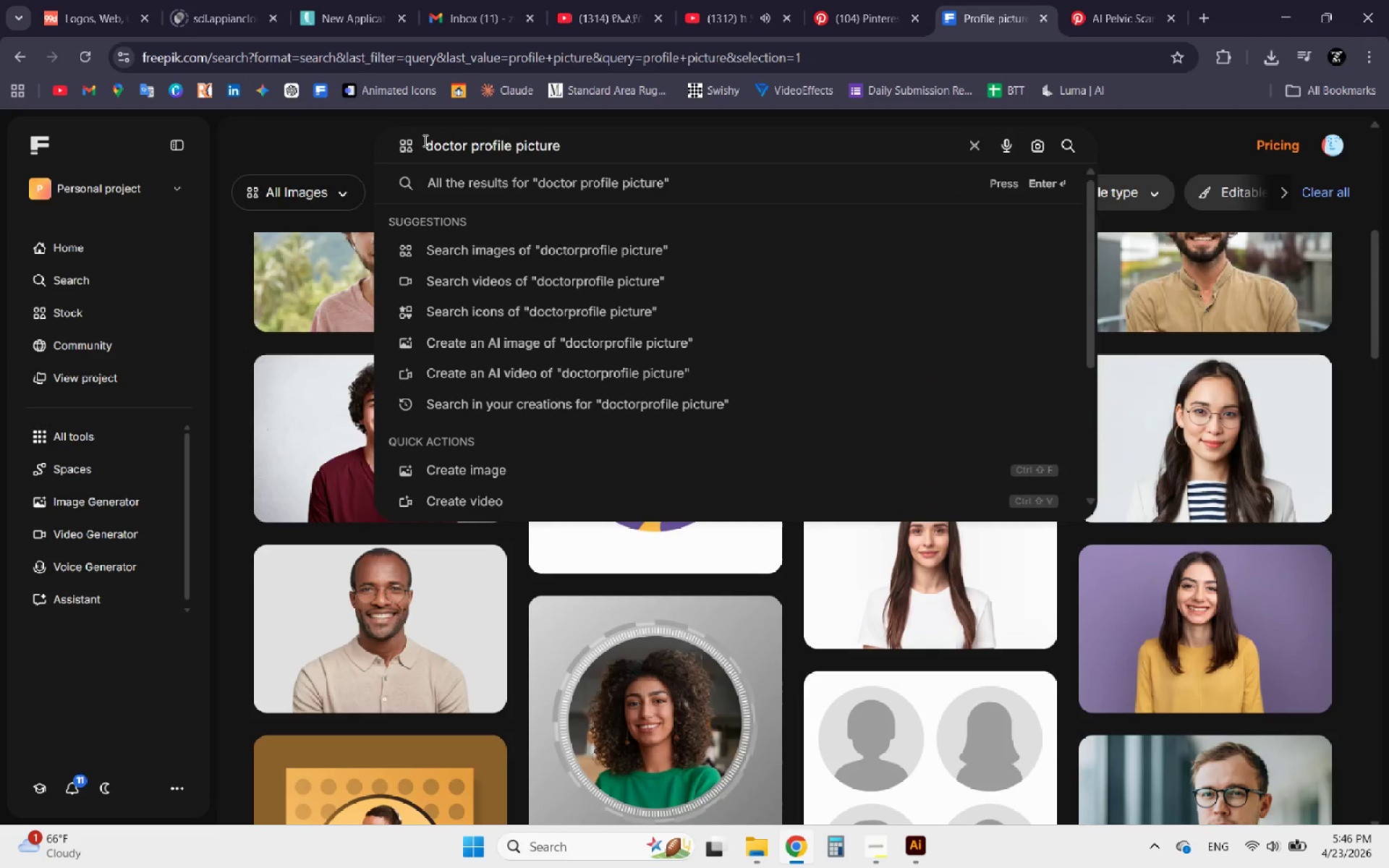 
key(Enter)
 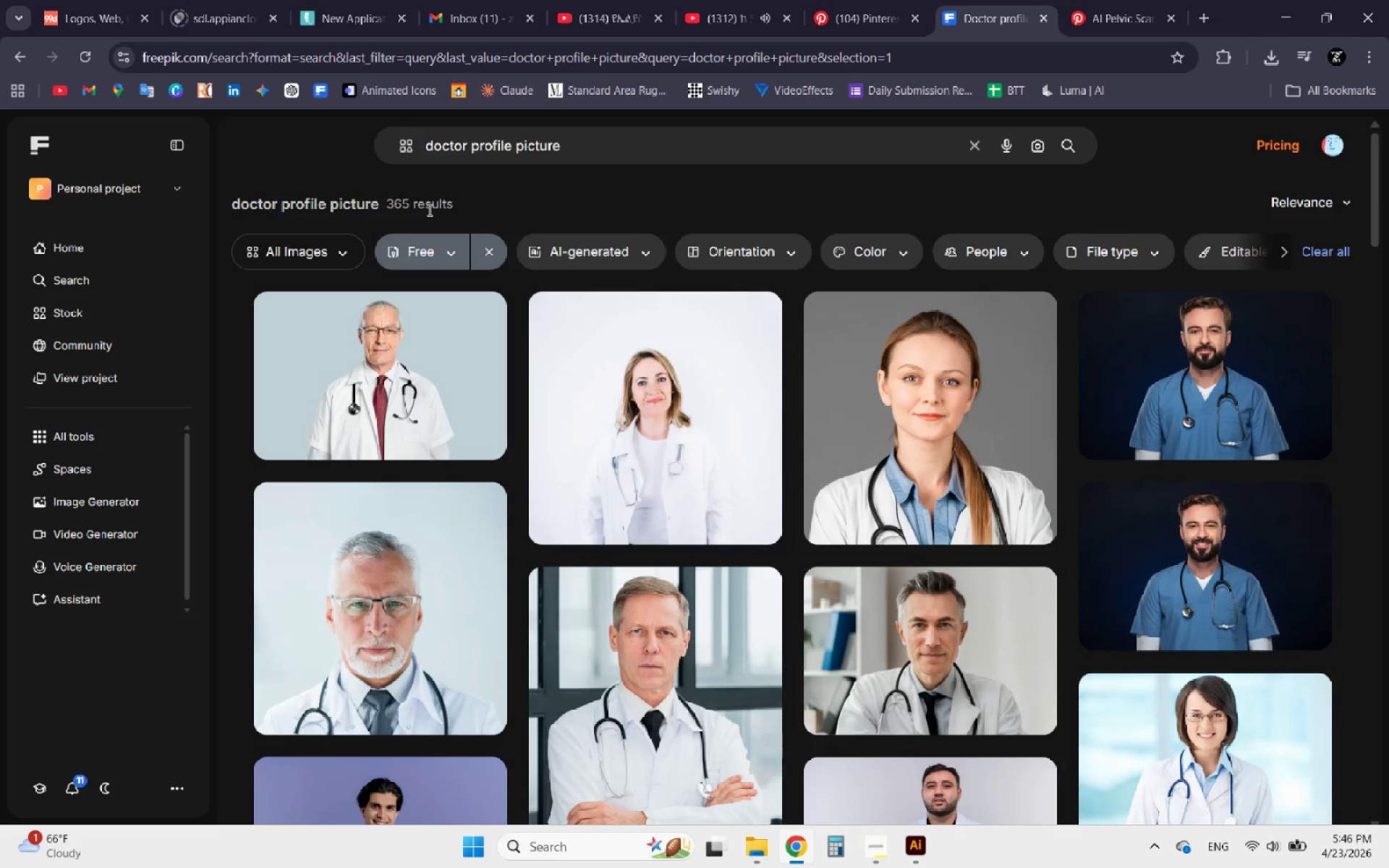 
wait(6.81)
 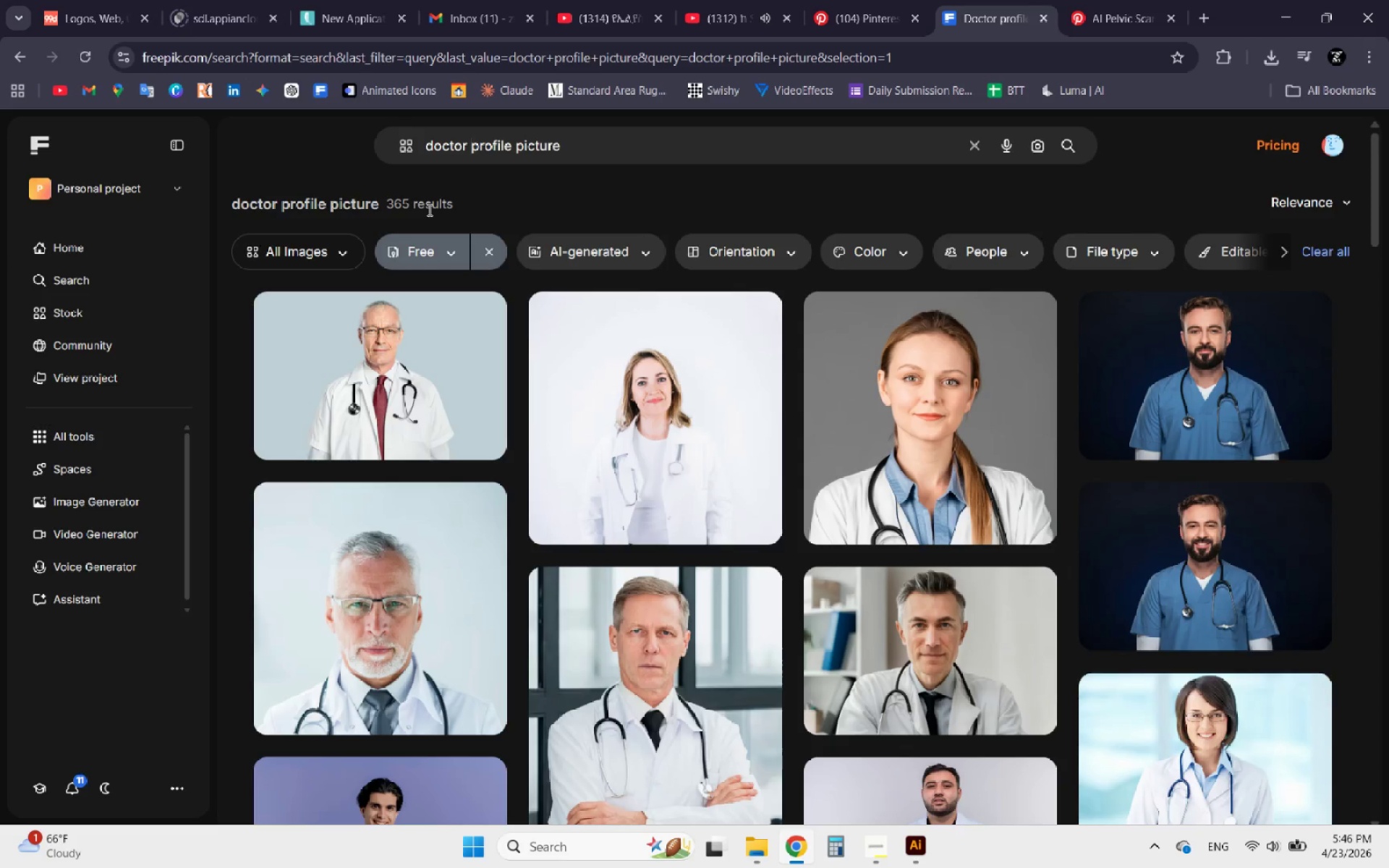 
left_click([1141, 603])
 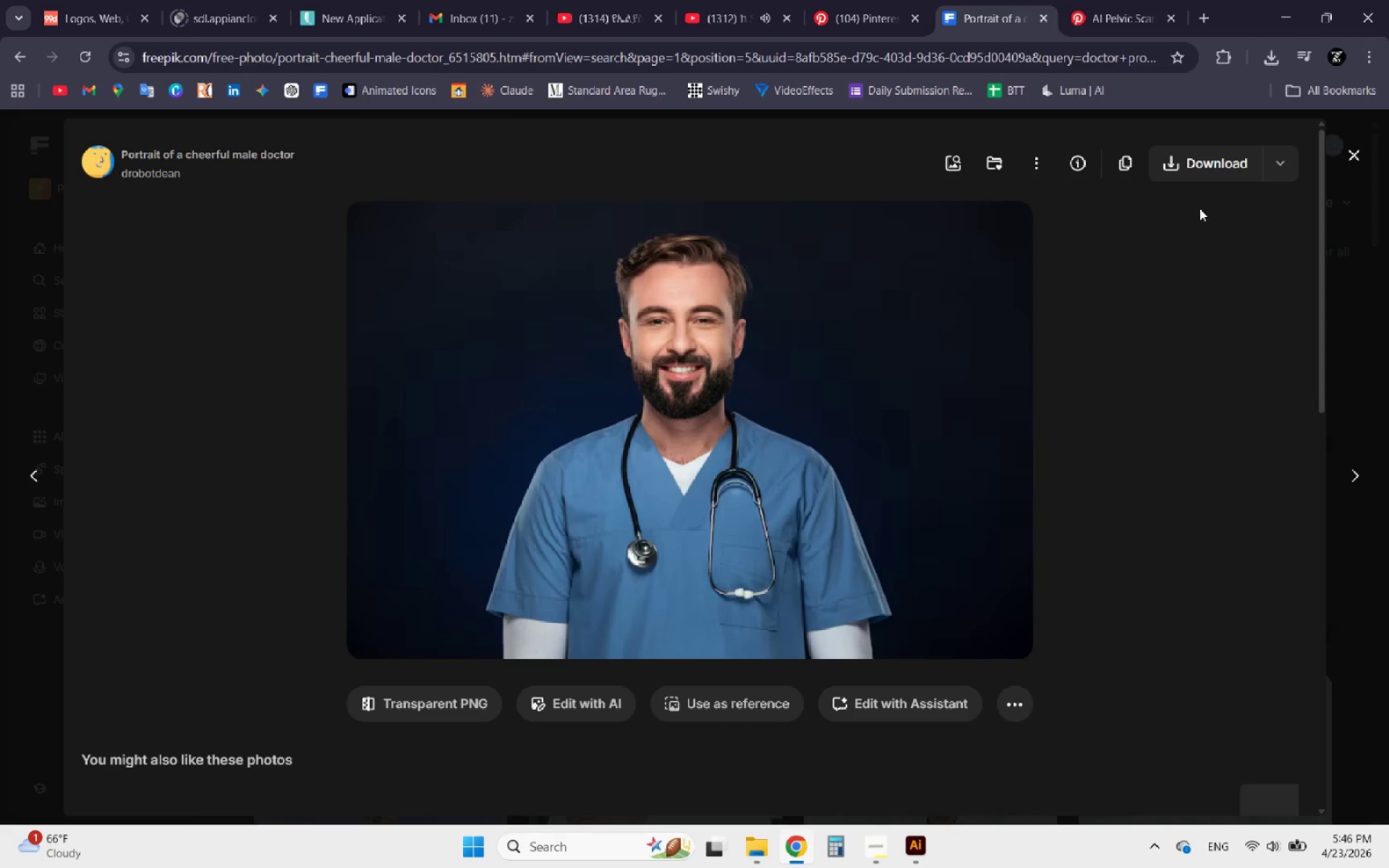 
left_click([1270, 160])
 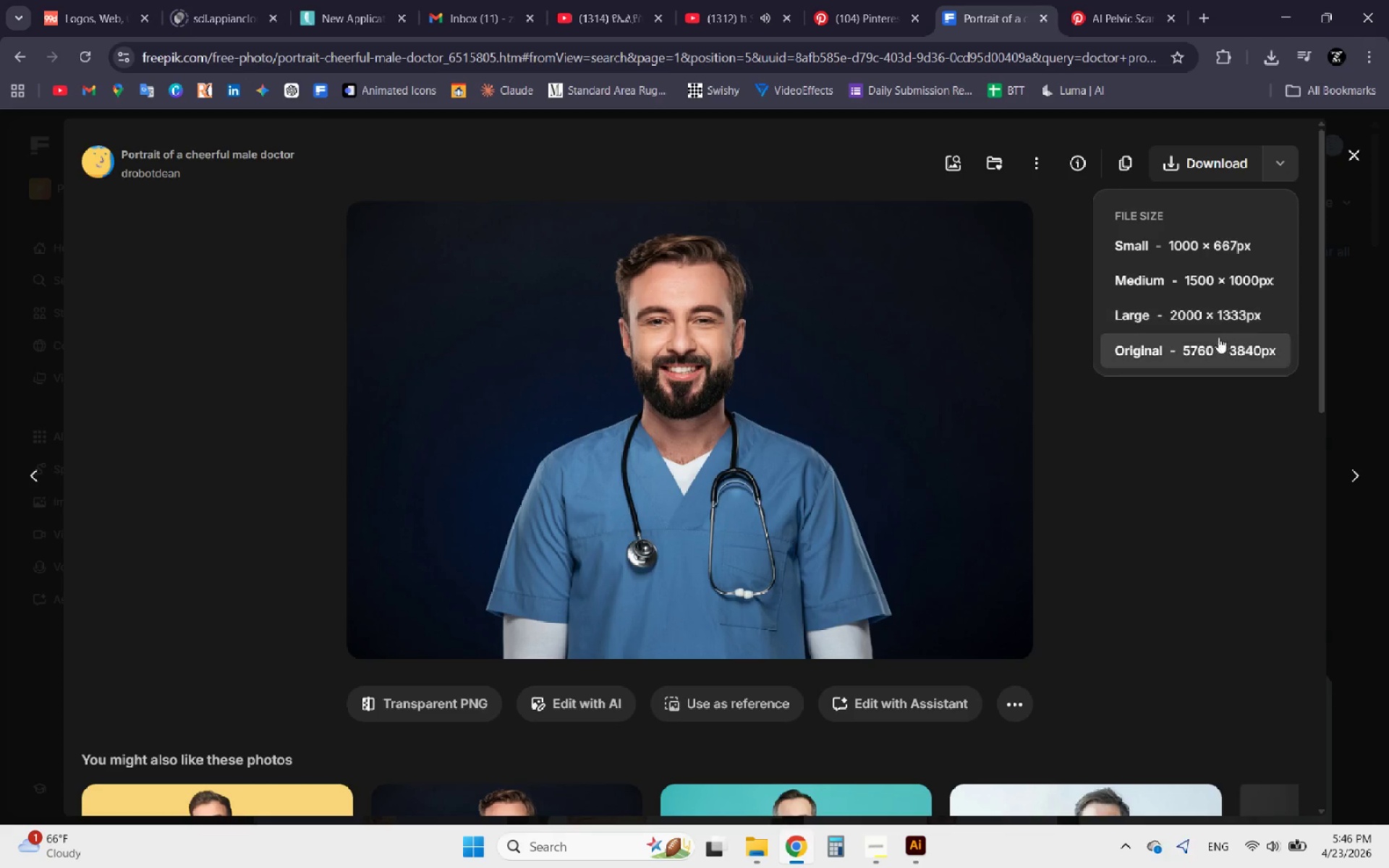 
left_click([1206, 344])
 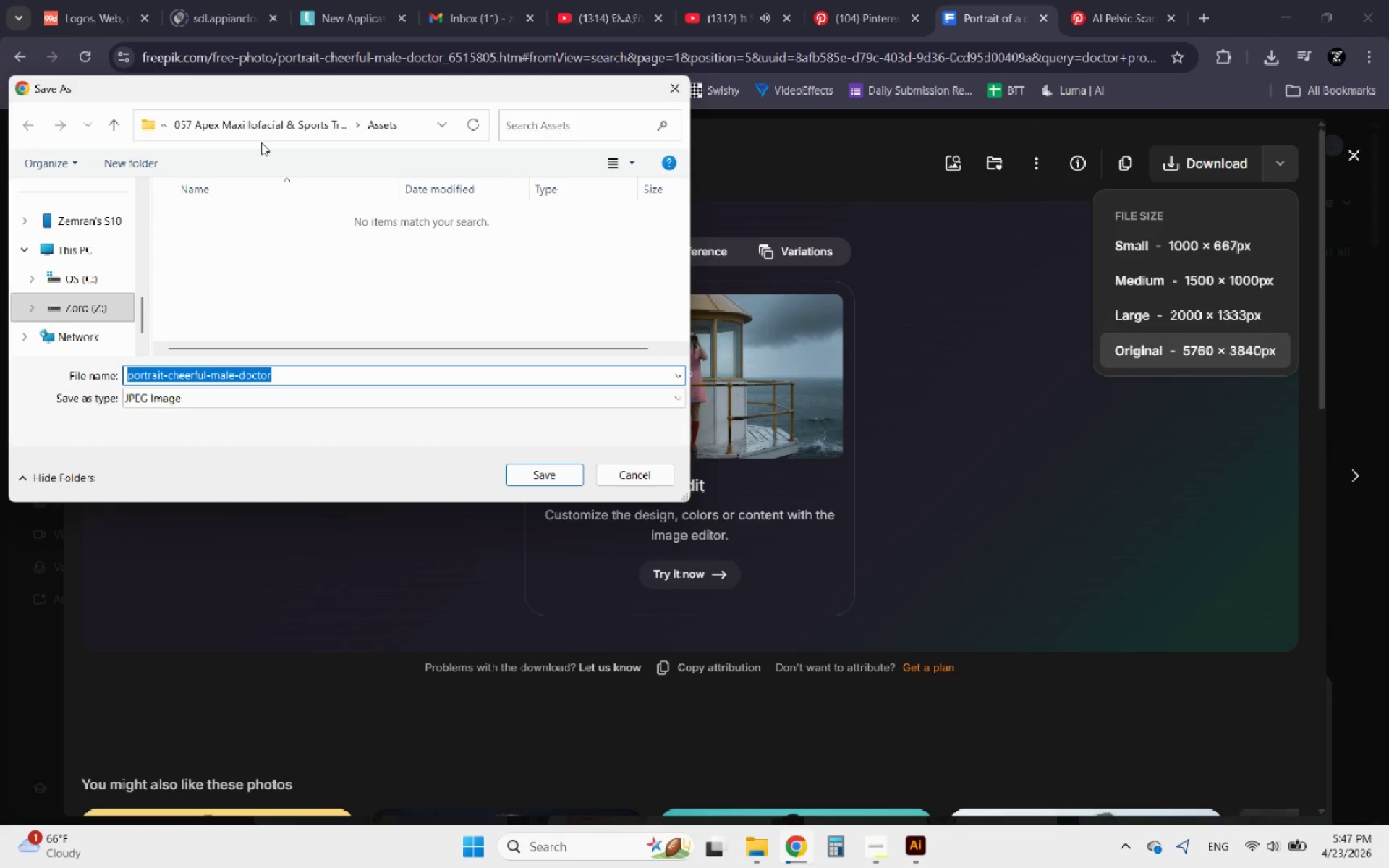 
wait(5.59)
 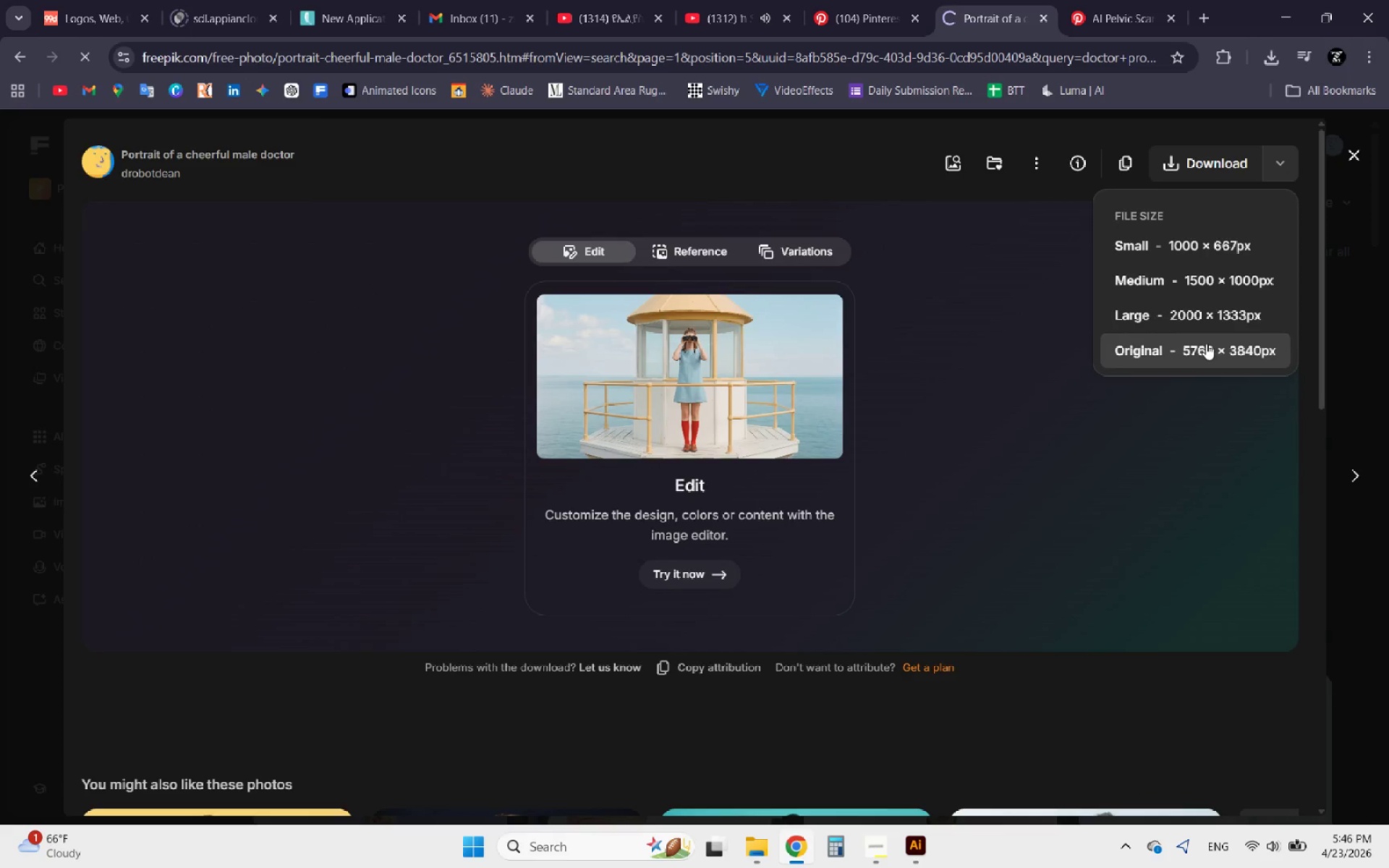 
left_click([530, 469])
 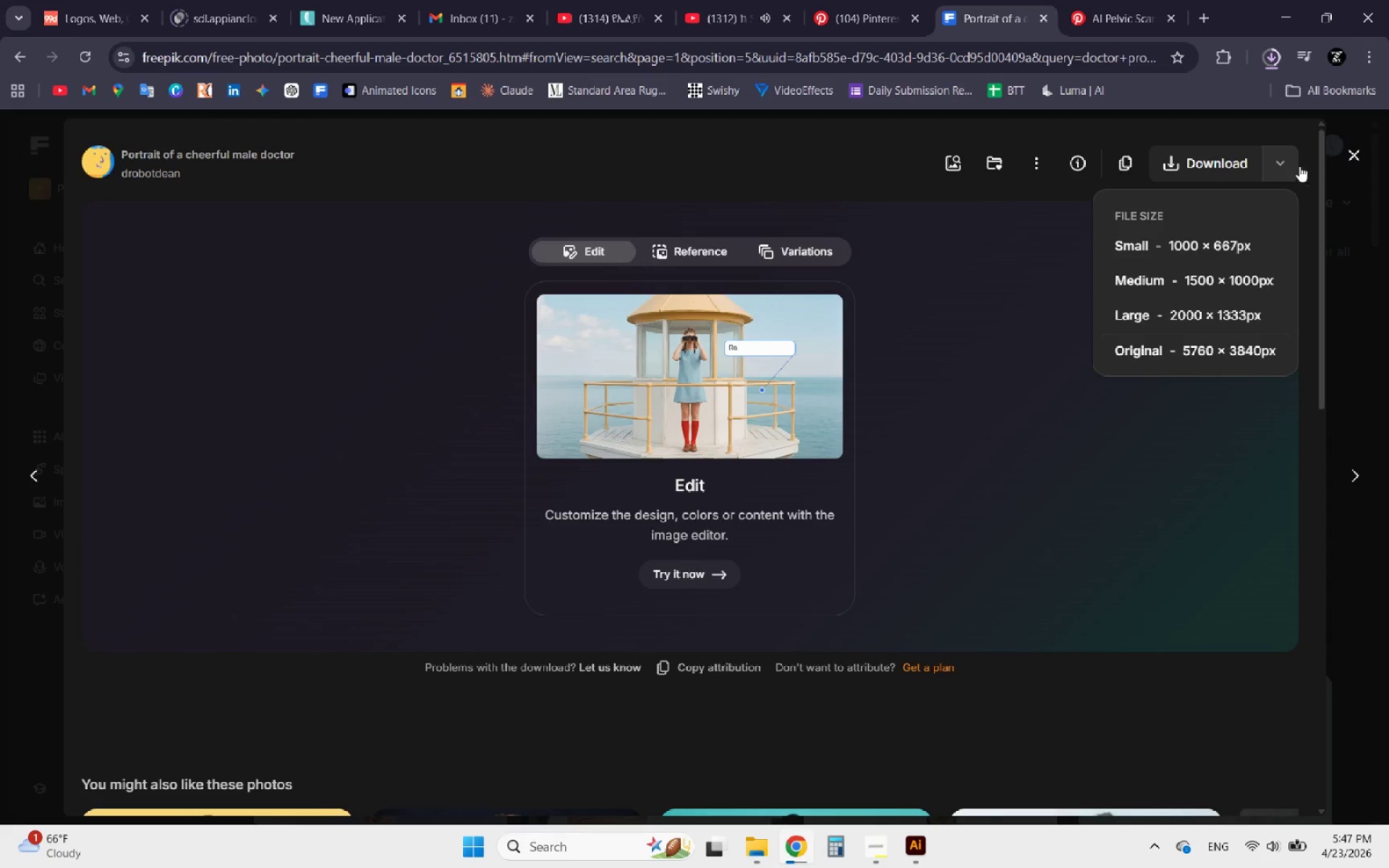 
left_click([1365, 153])
 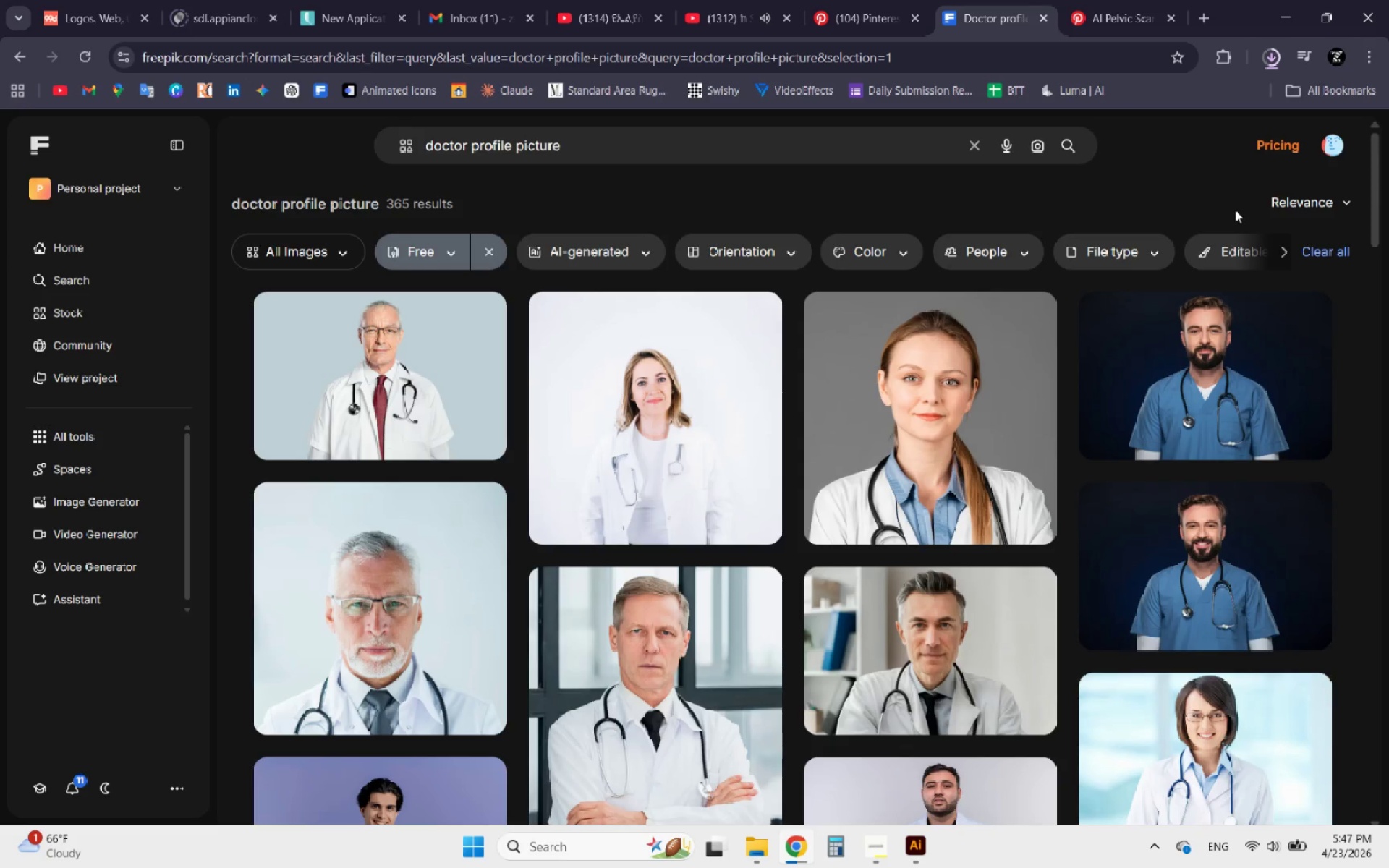 
mouse_move([1271, 56])
 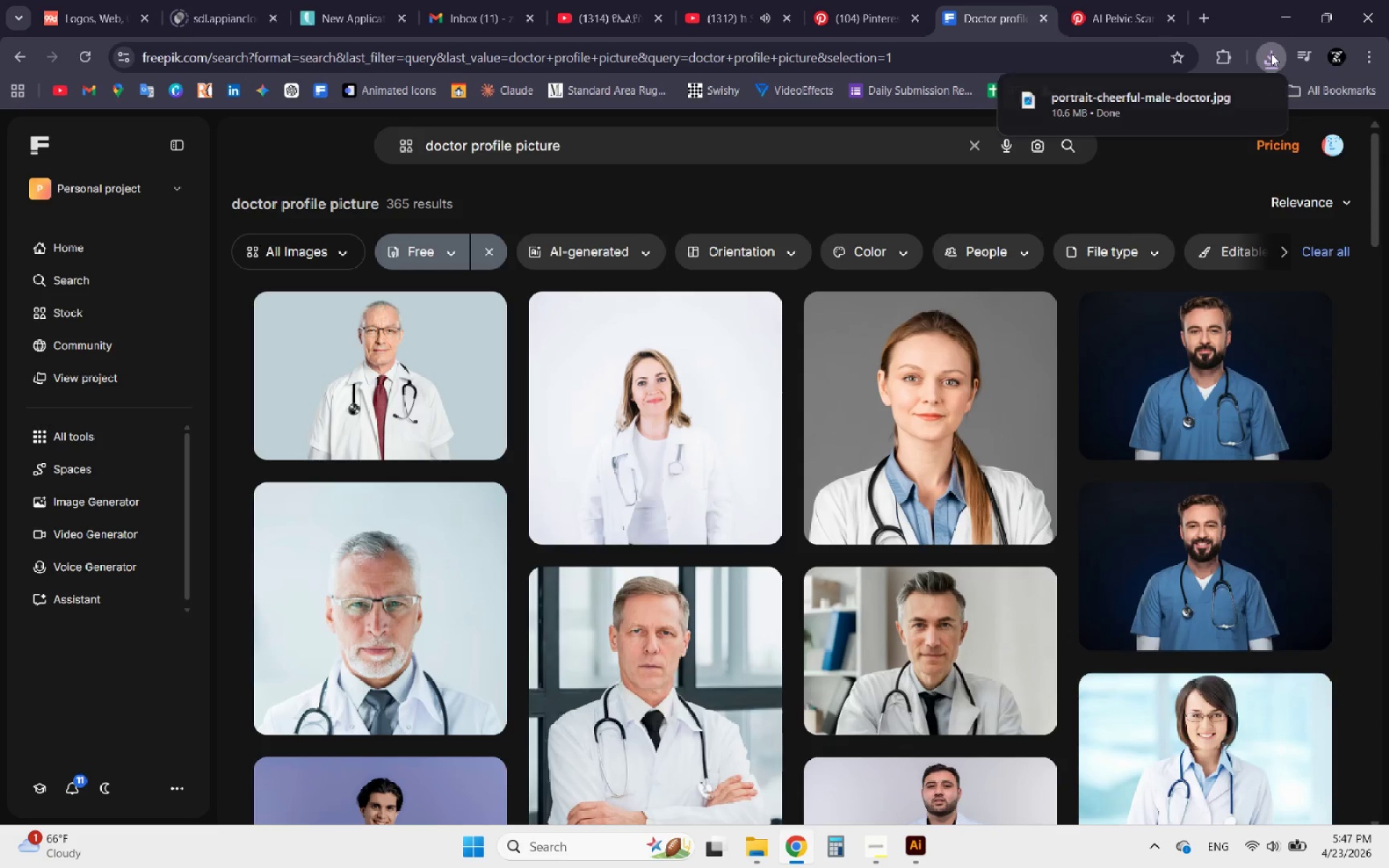 
left_click([1271, 54])
 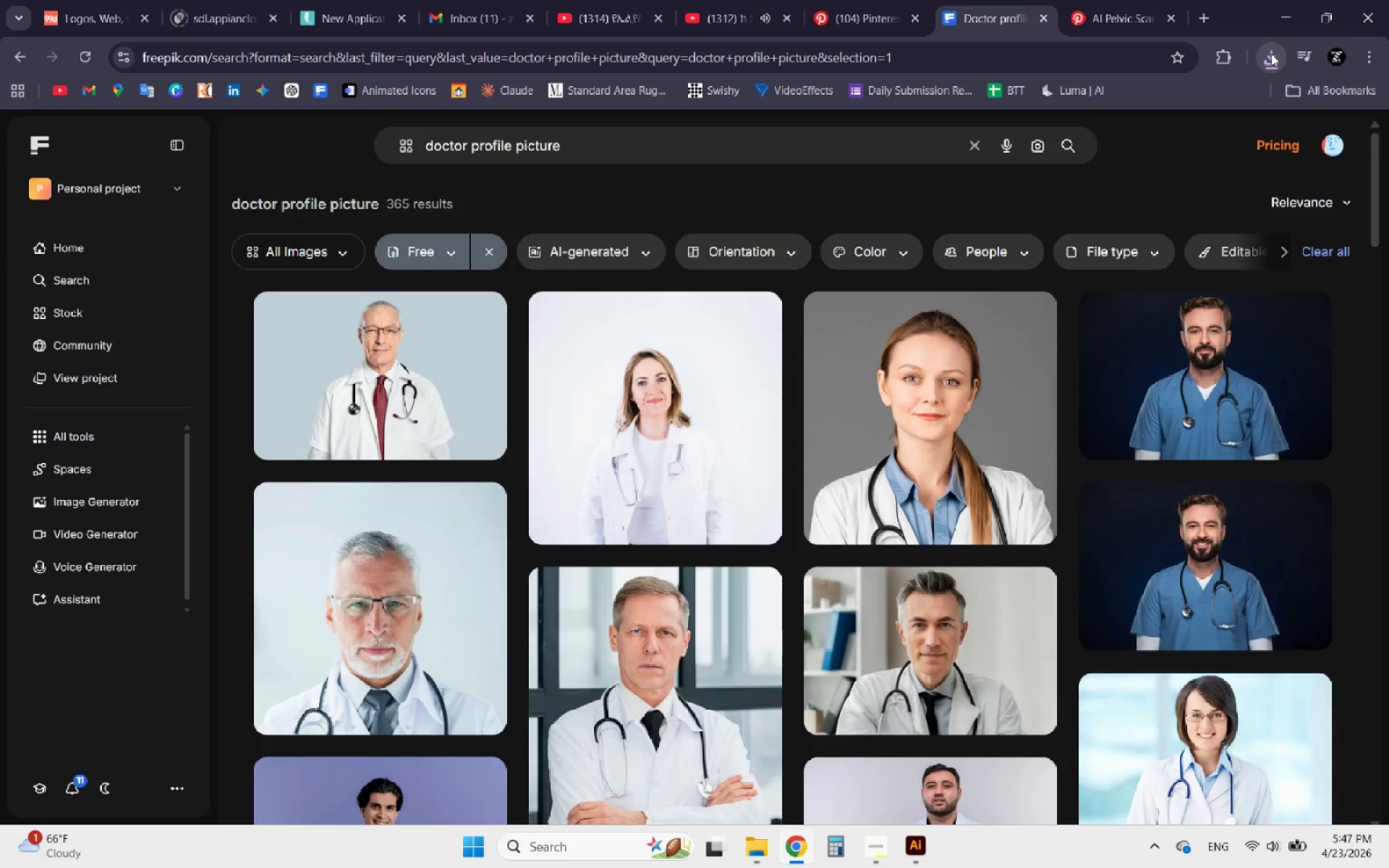 
left_click([1271, 54])
 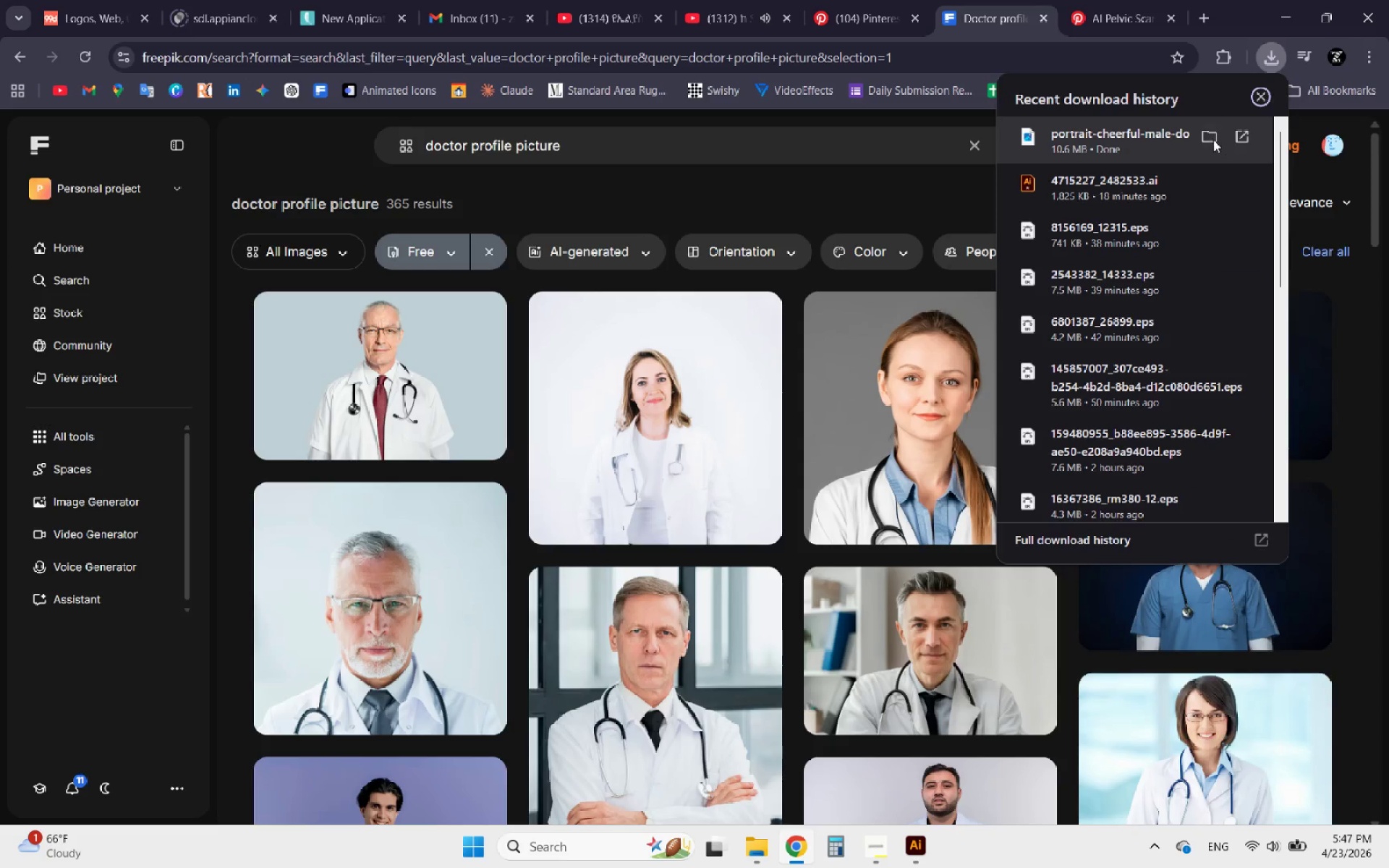 
left_click([1210, 138])
 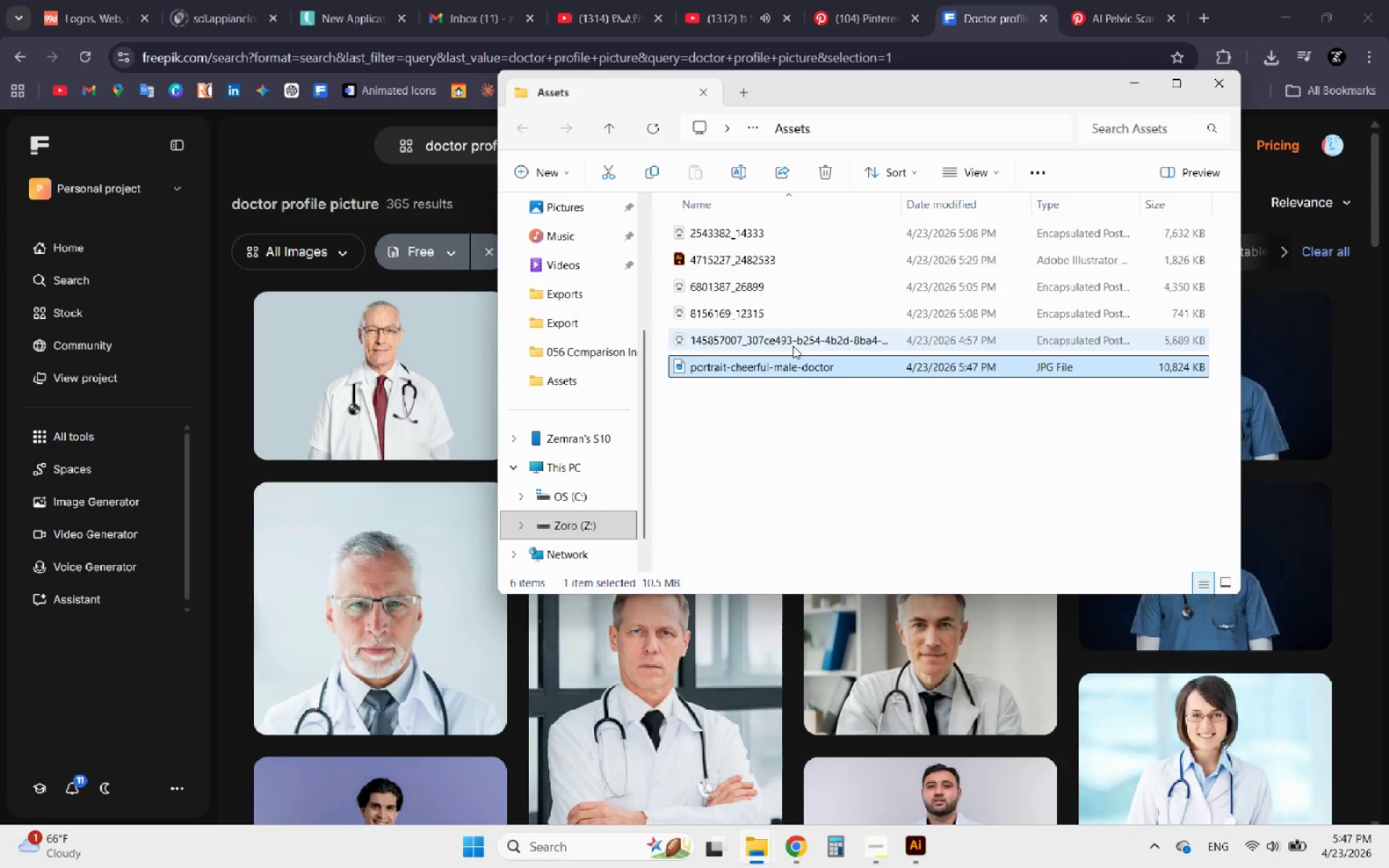 
right_click([793, 365])
 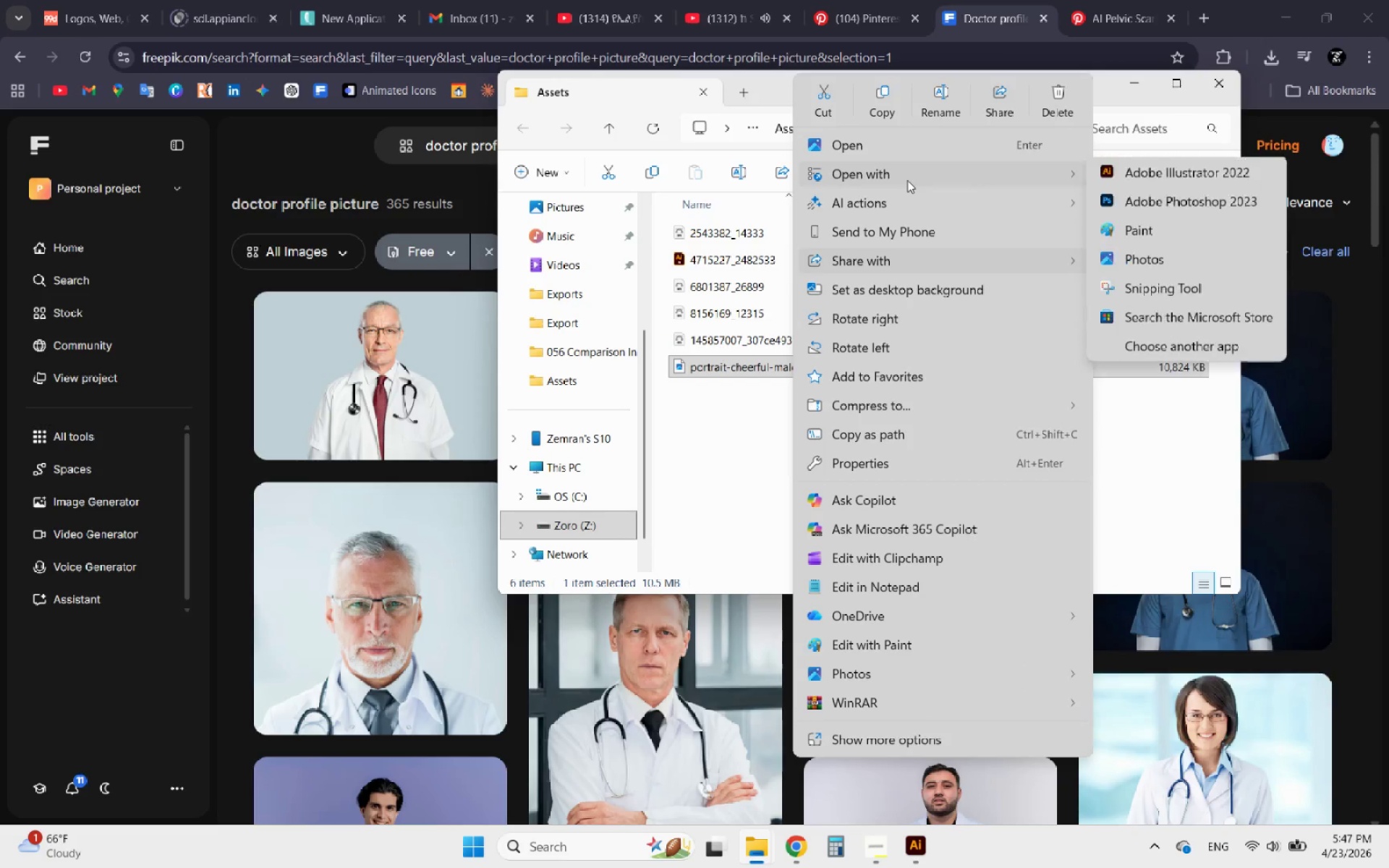 
left_click([1142, 208])
 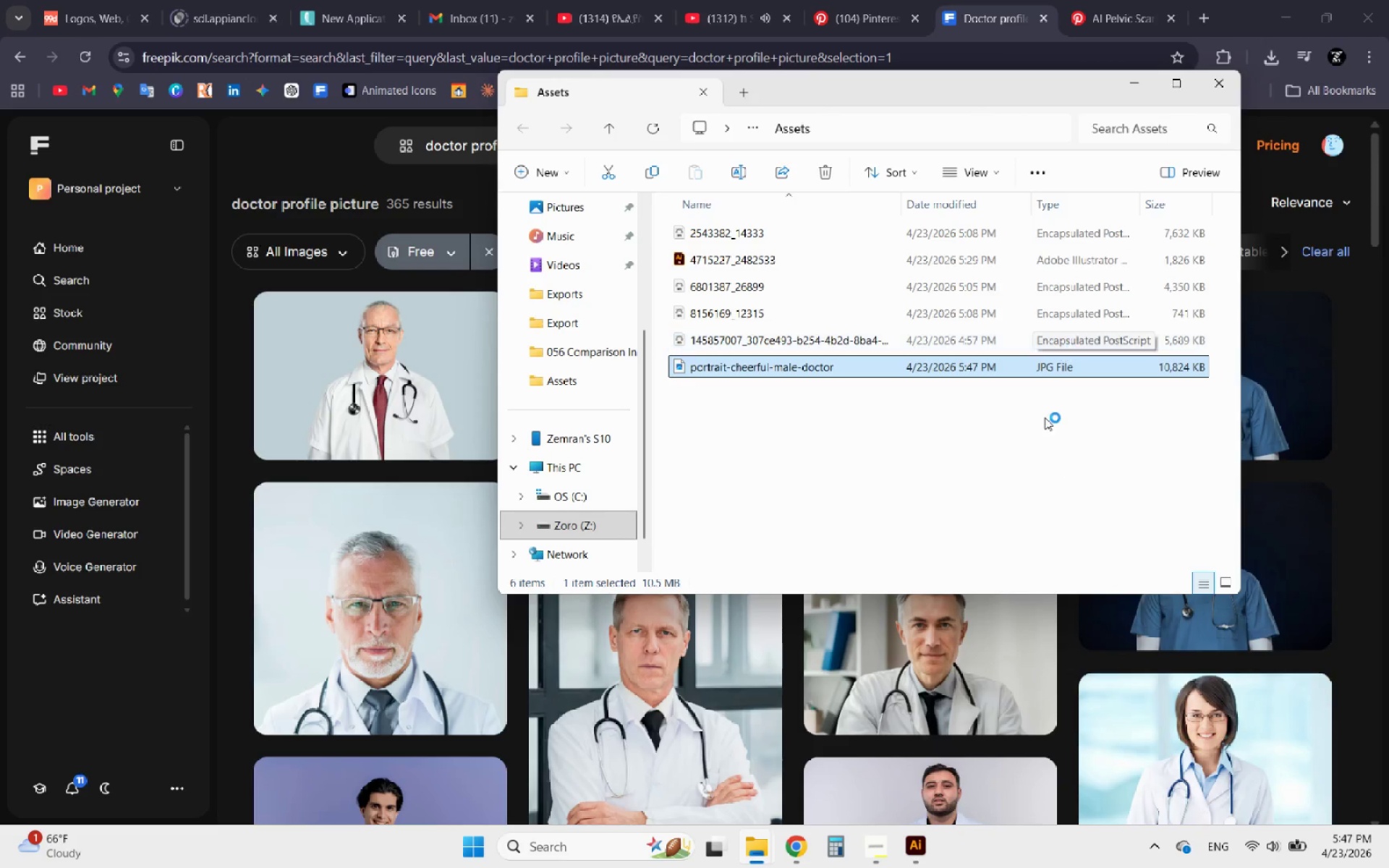 
mouse_move([970, 614])
 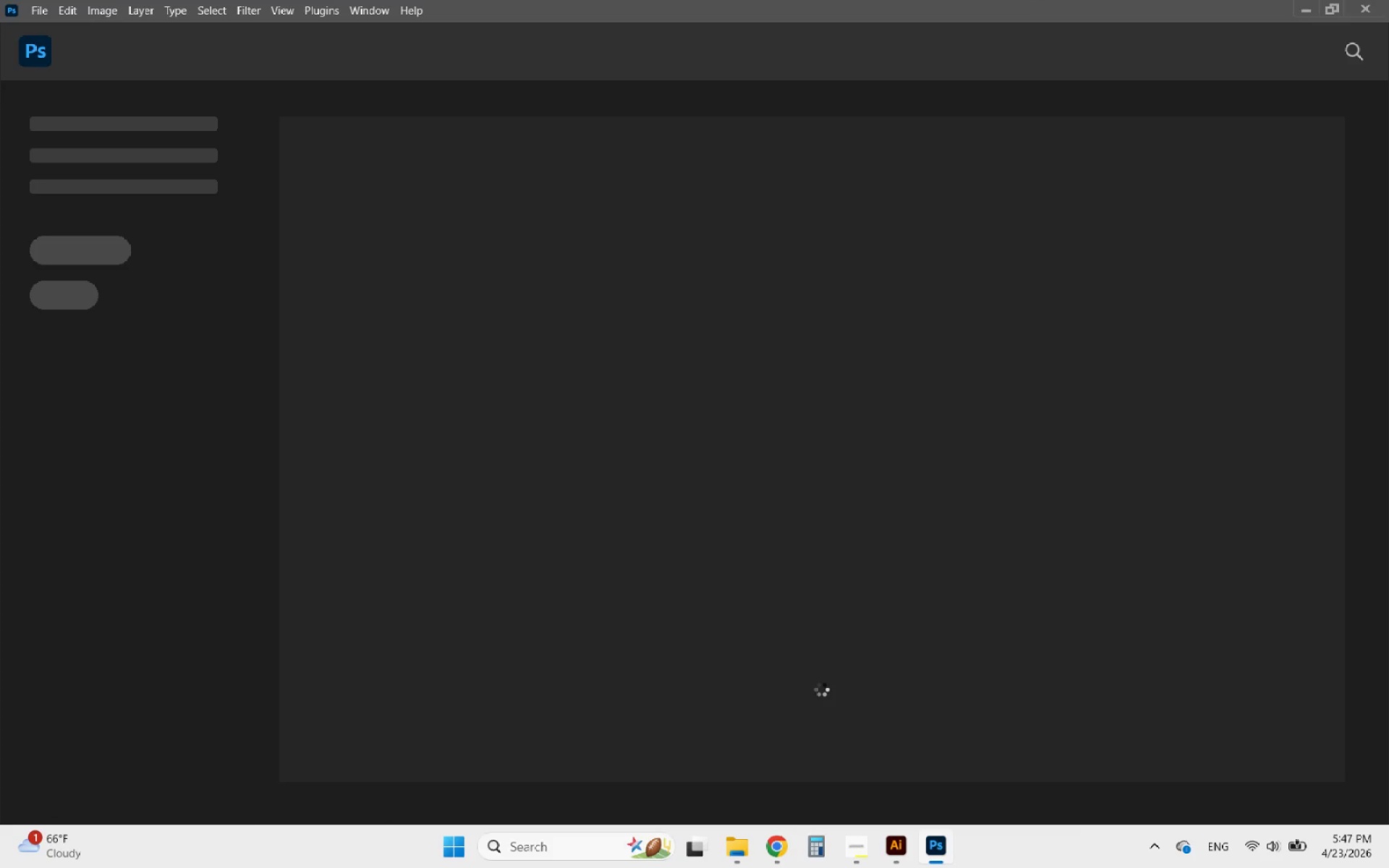 
wait(14.27)
 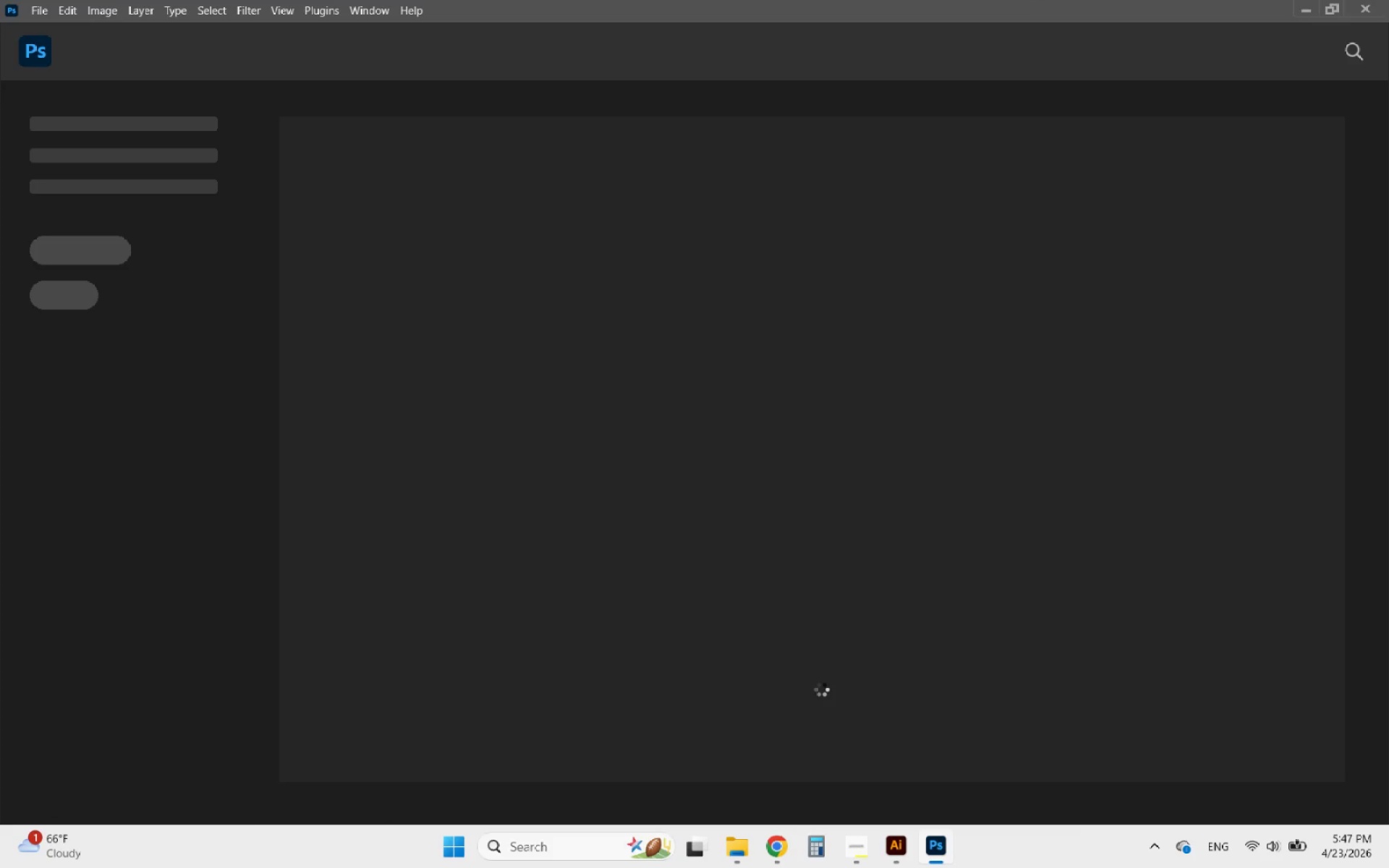 
left_click([23, 132])
 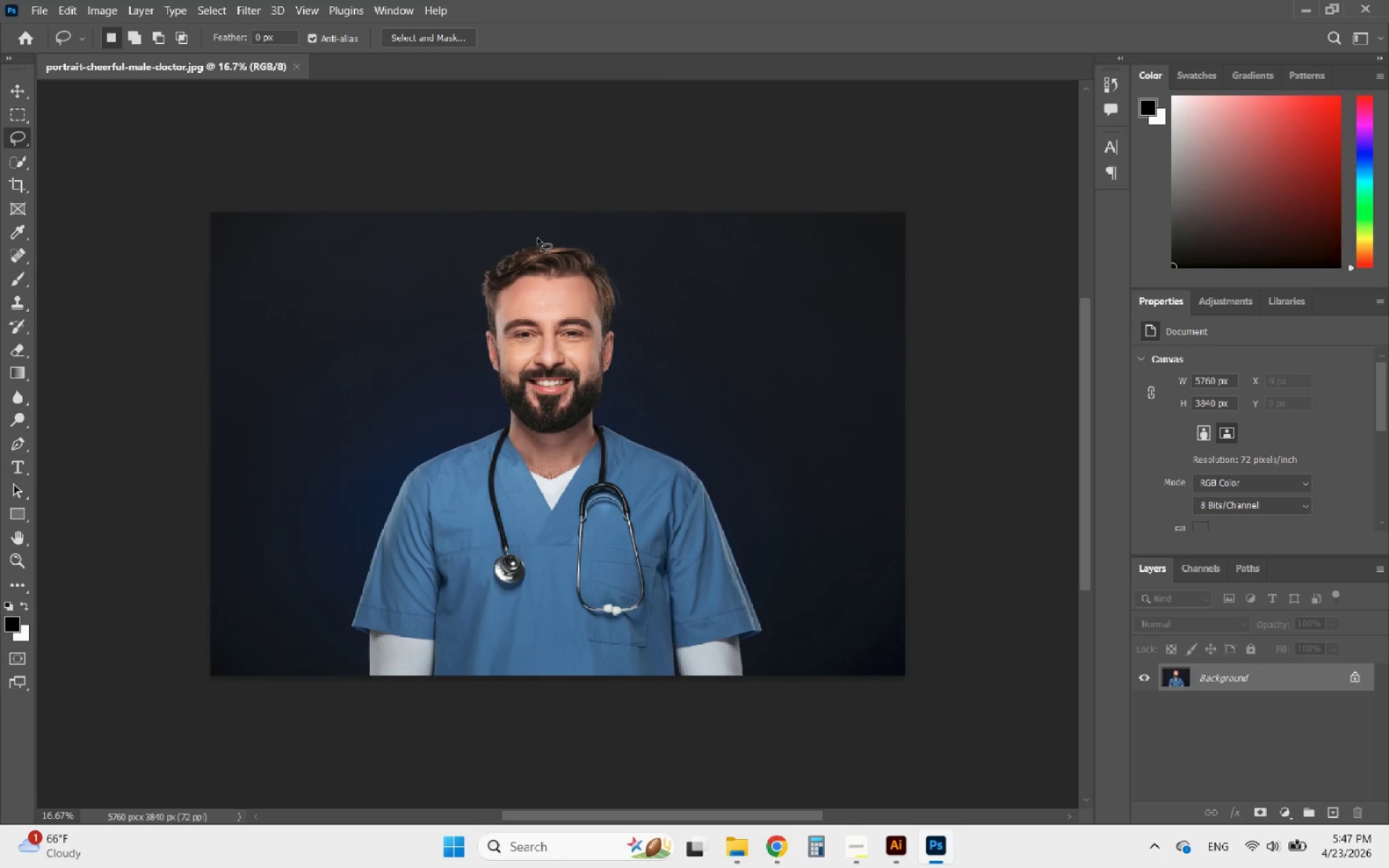 
left_click_drag(start_coordinate=[538, 238], to_coordinate=[530, 237])
 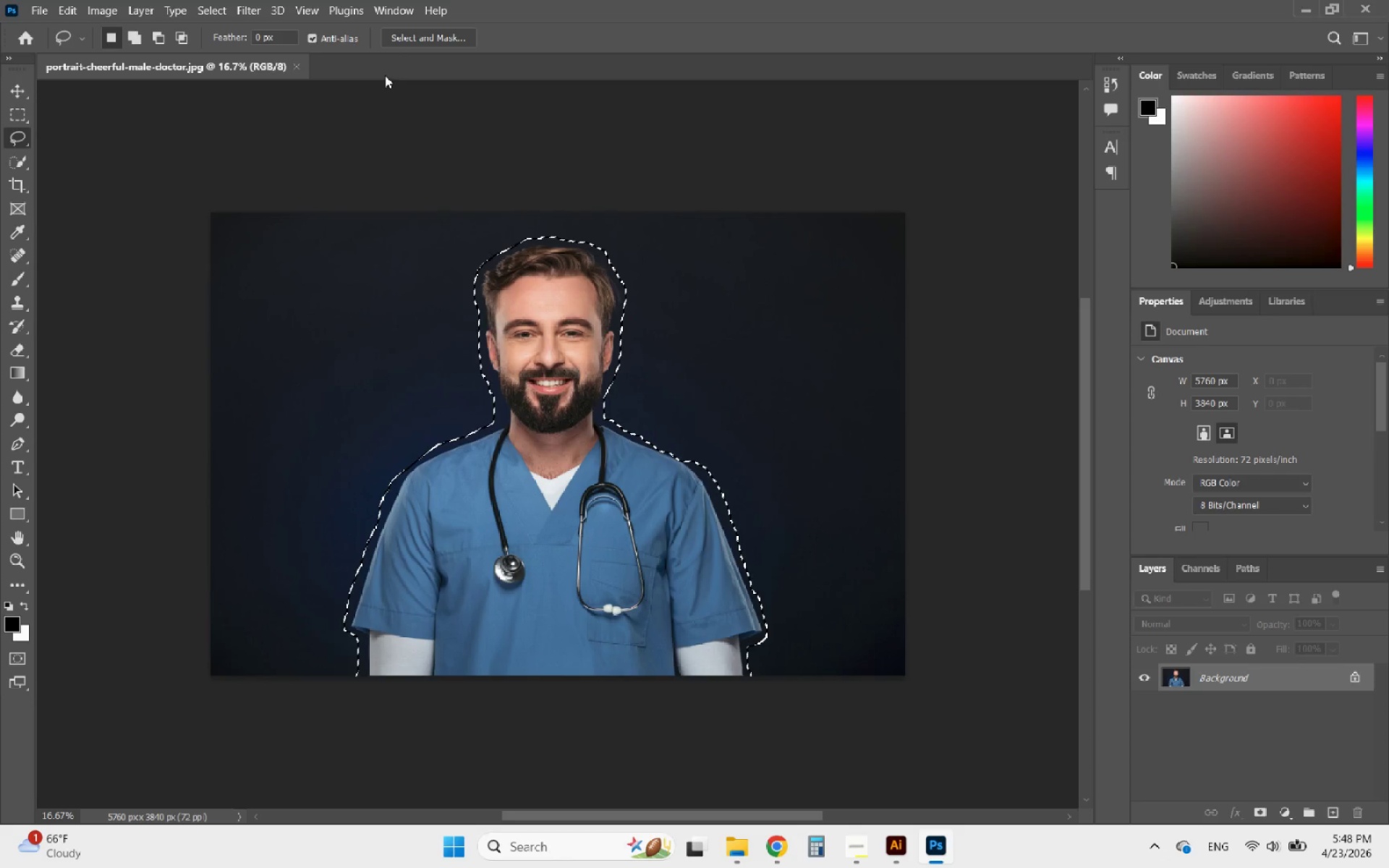 
left_click([402, 38])
 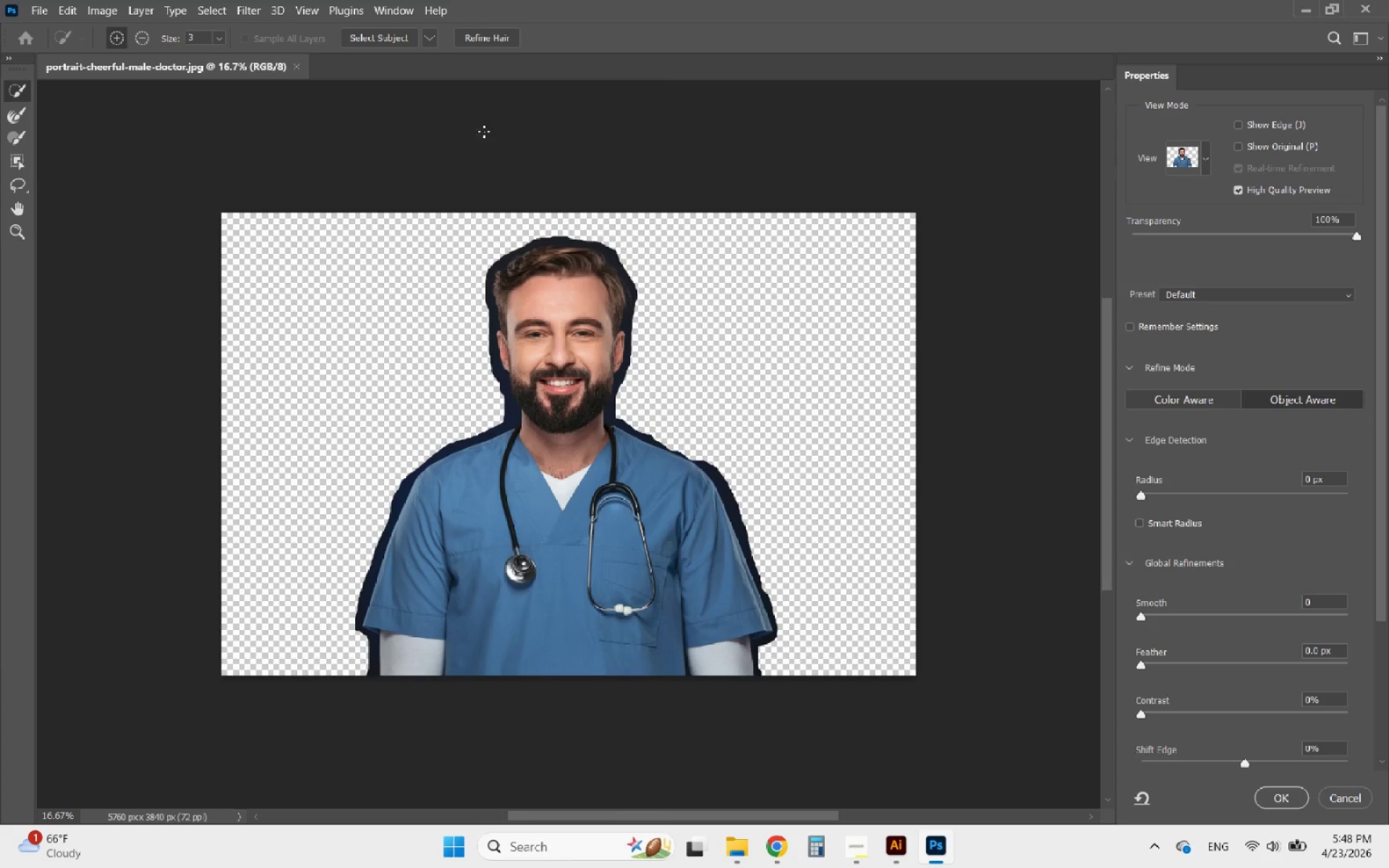 
left_click([381, 38])
 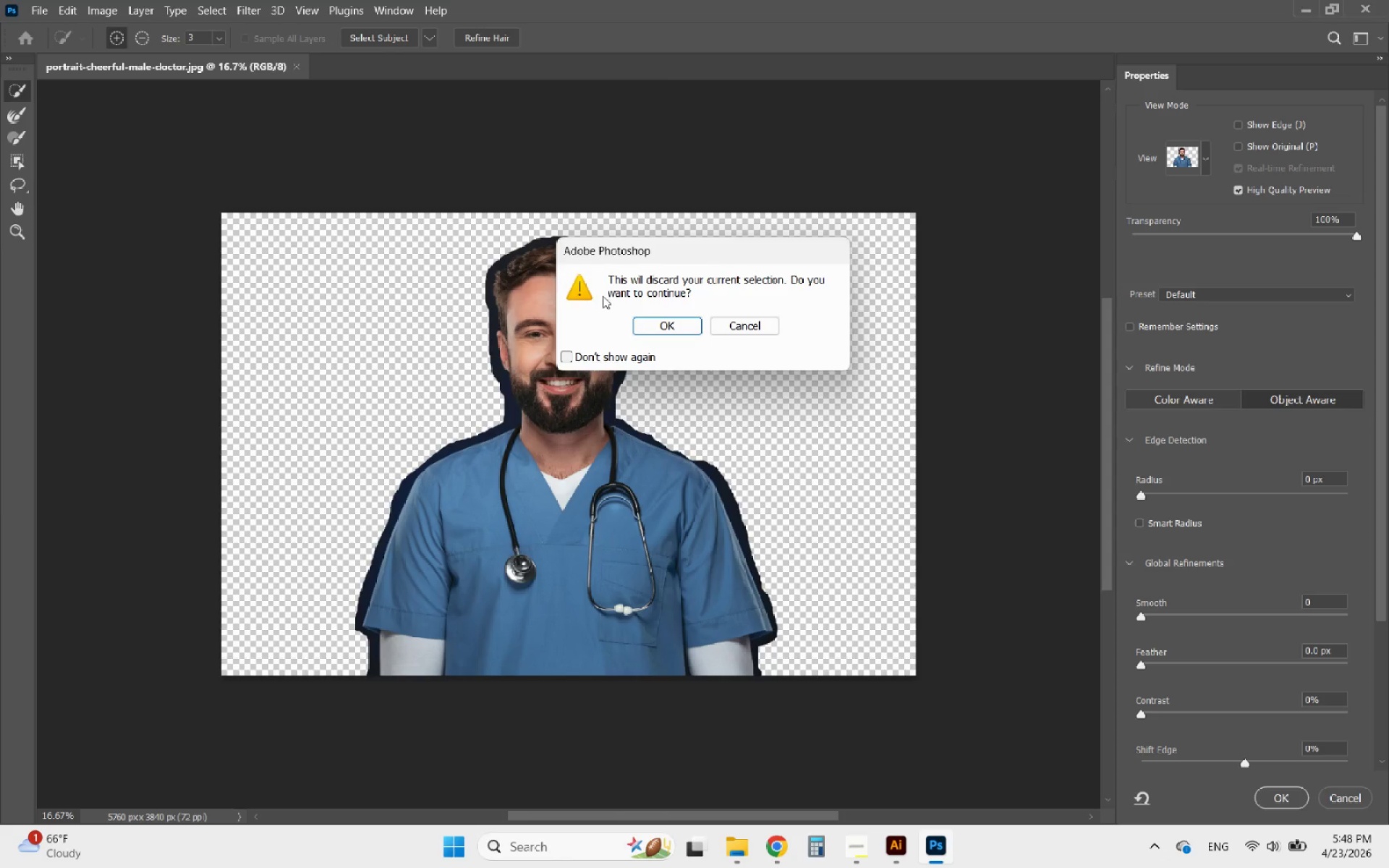 
left_click([647, 324])
 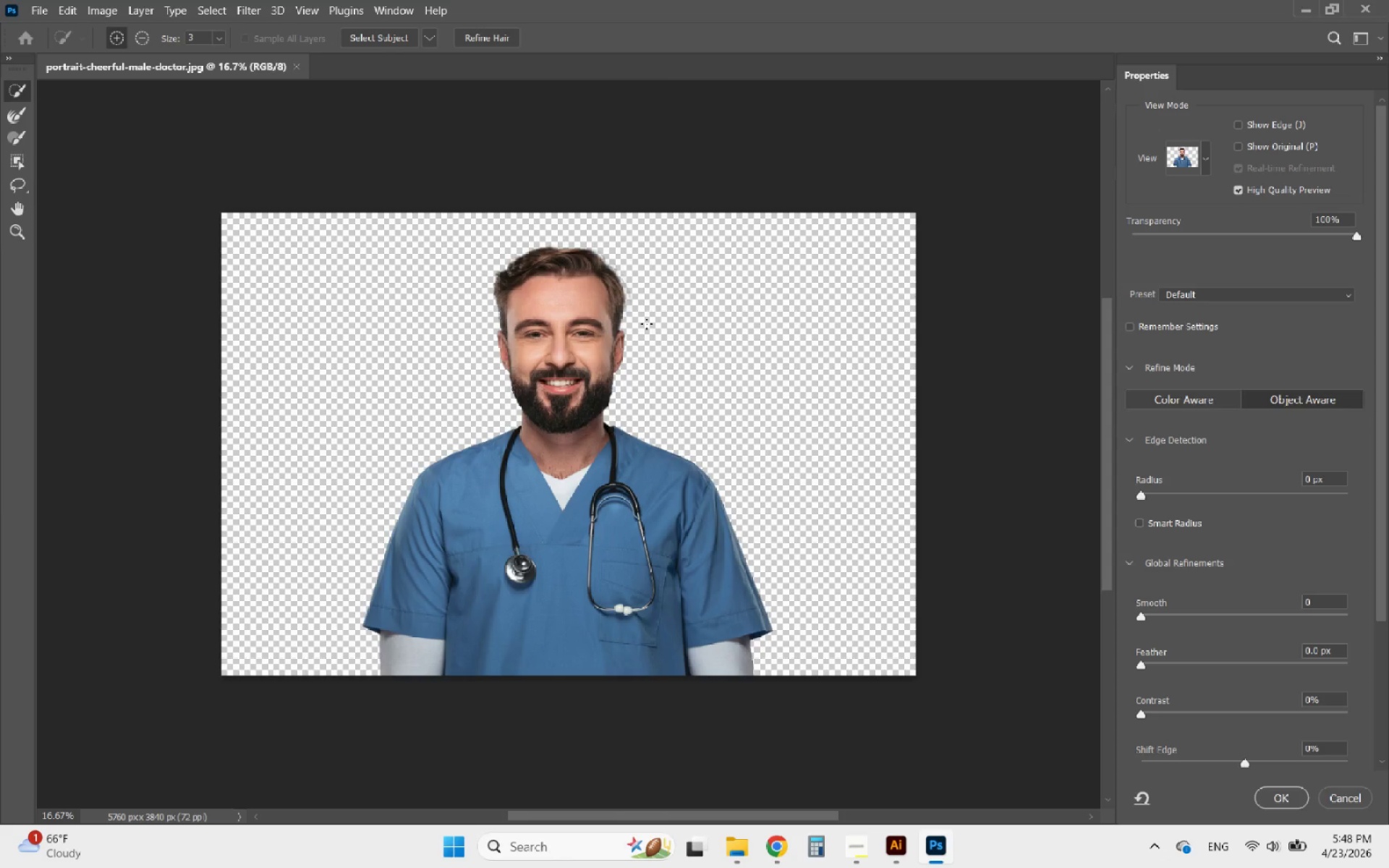 
wait(5.56)
 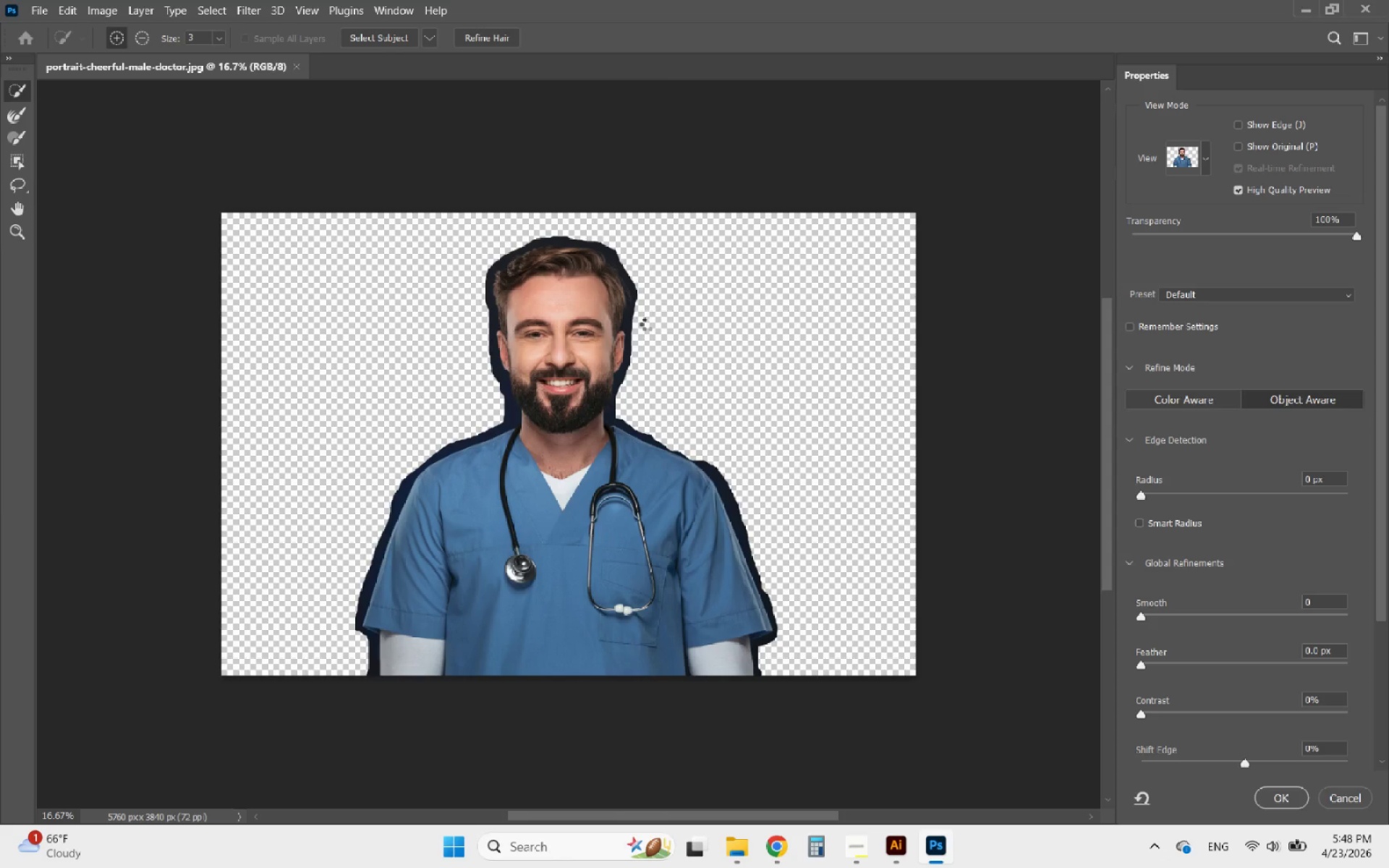 
hold_key(key=AltLeft, duration=1.72)
scroll: coordinate [503, 284], scroll_direction: up, amount: 8.0
 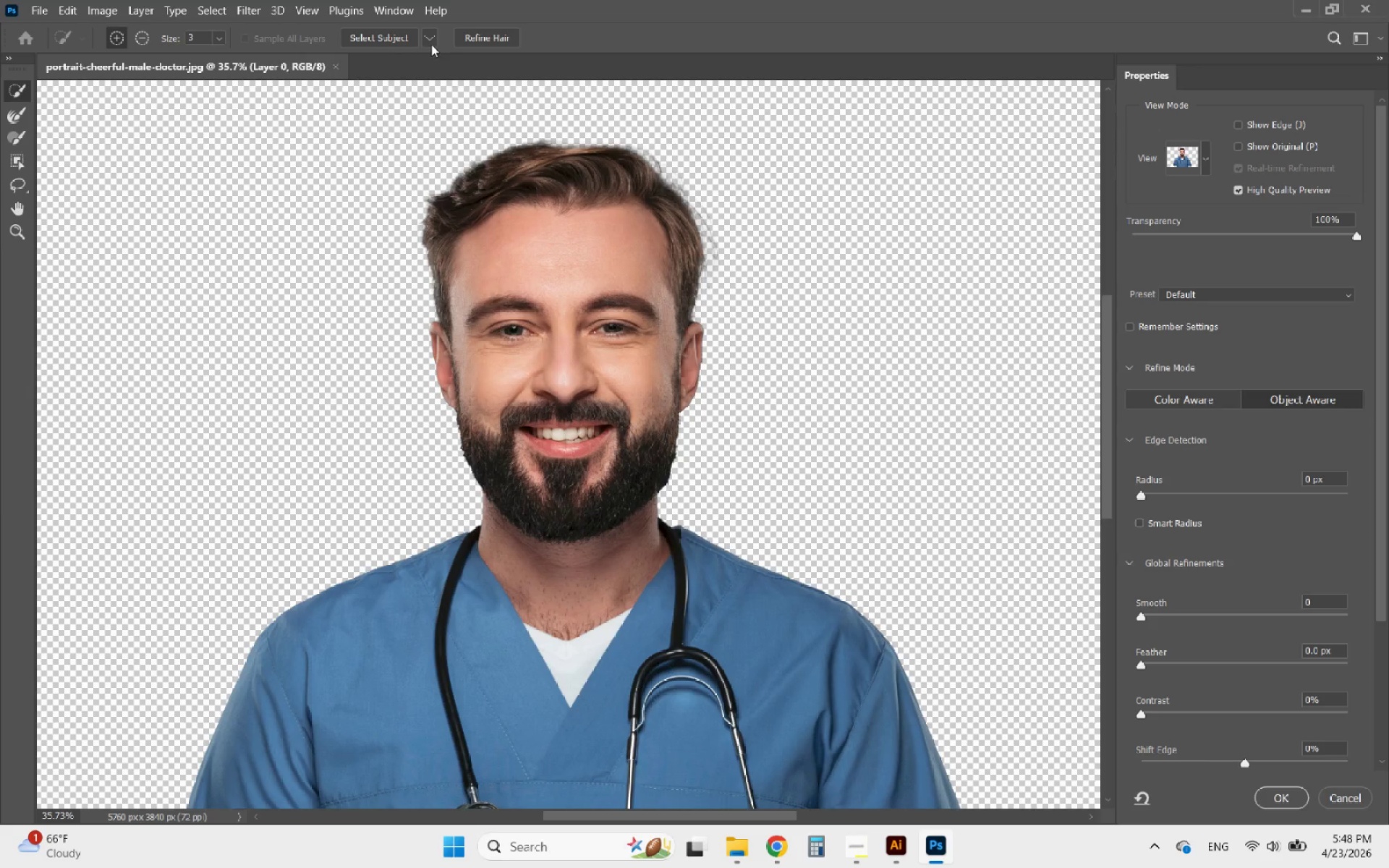 
left_click([490, 28])
 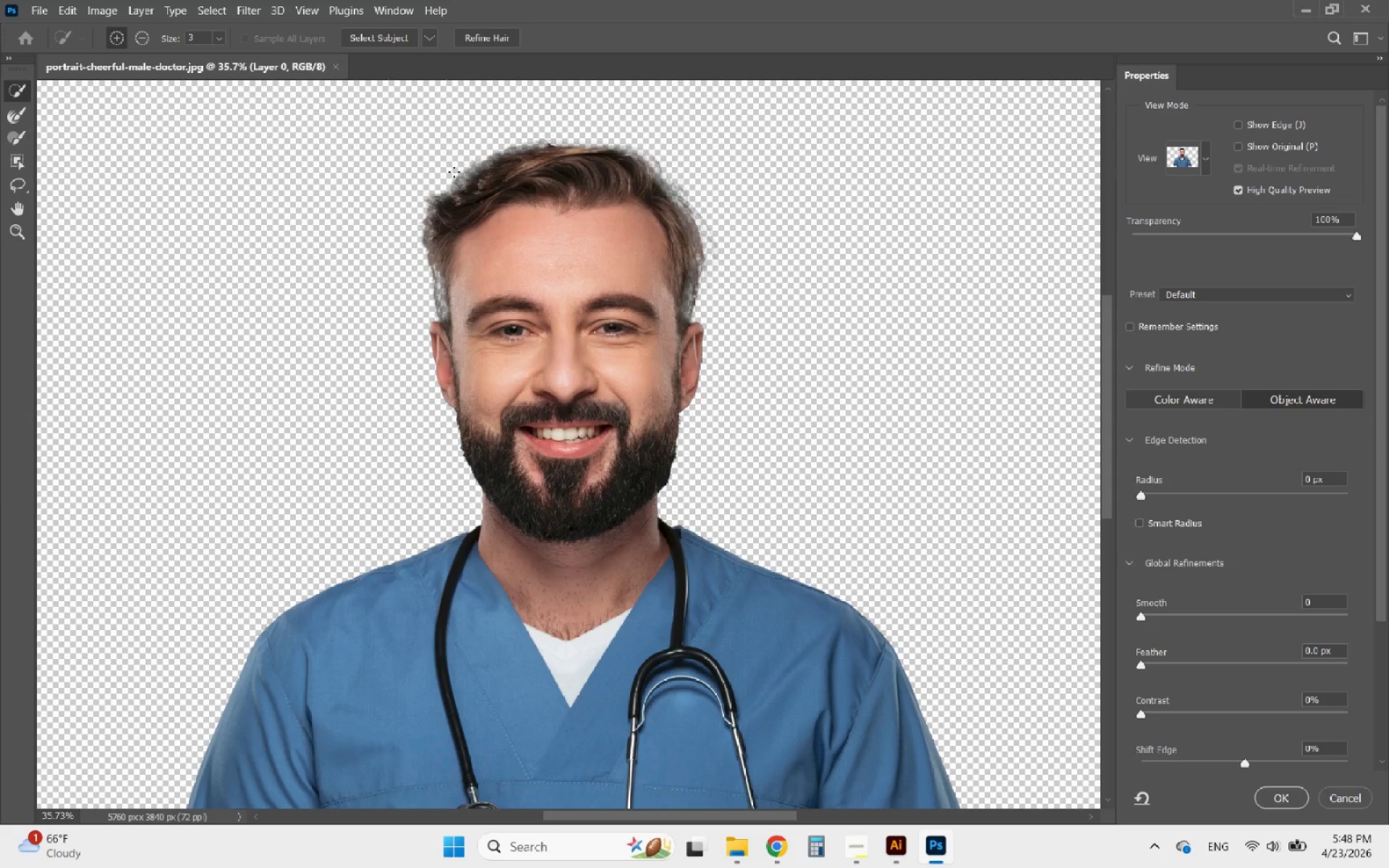 
wait(9.44)
 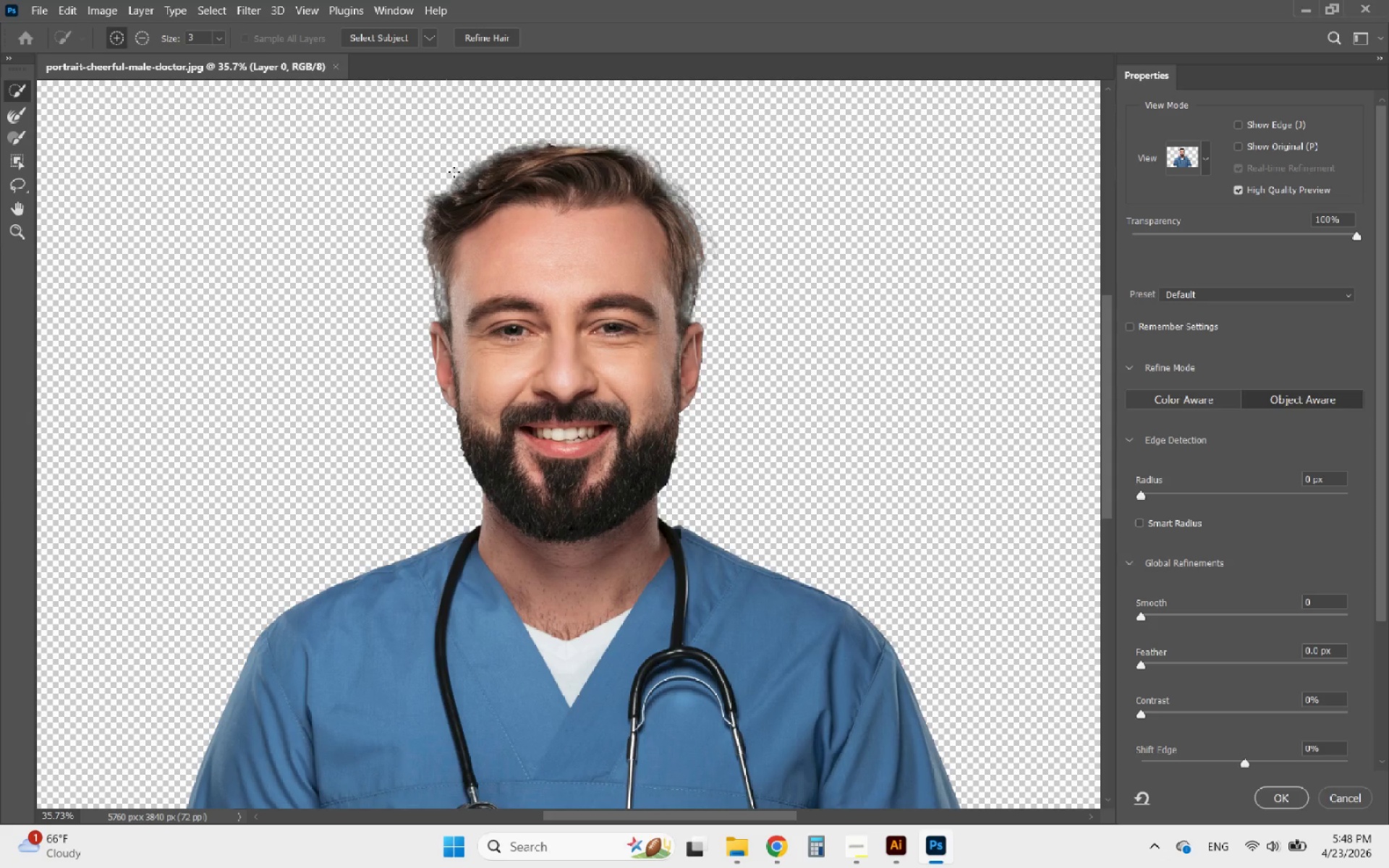 
left_click([1264, 800])
 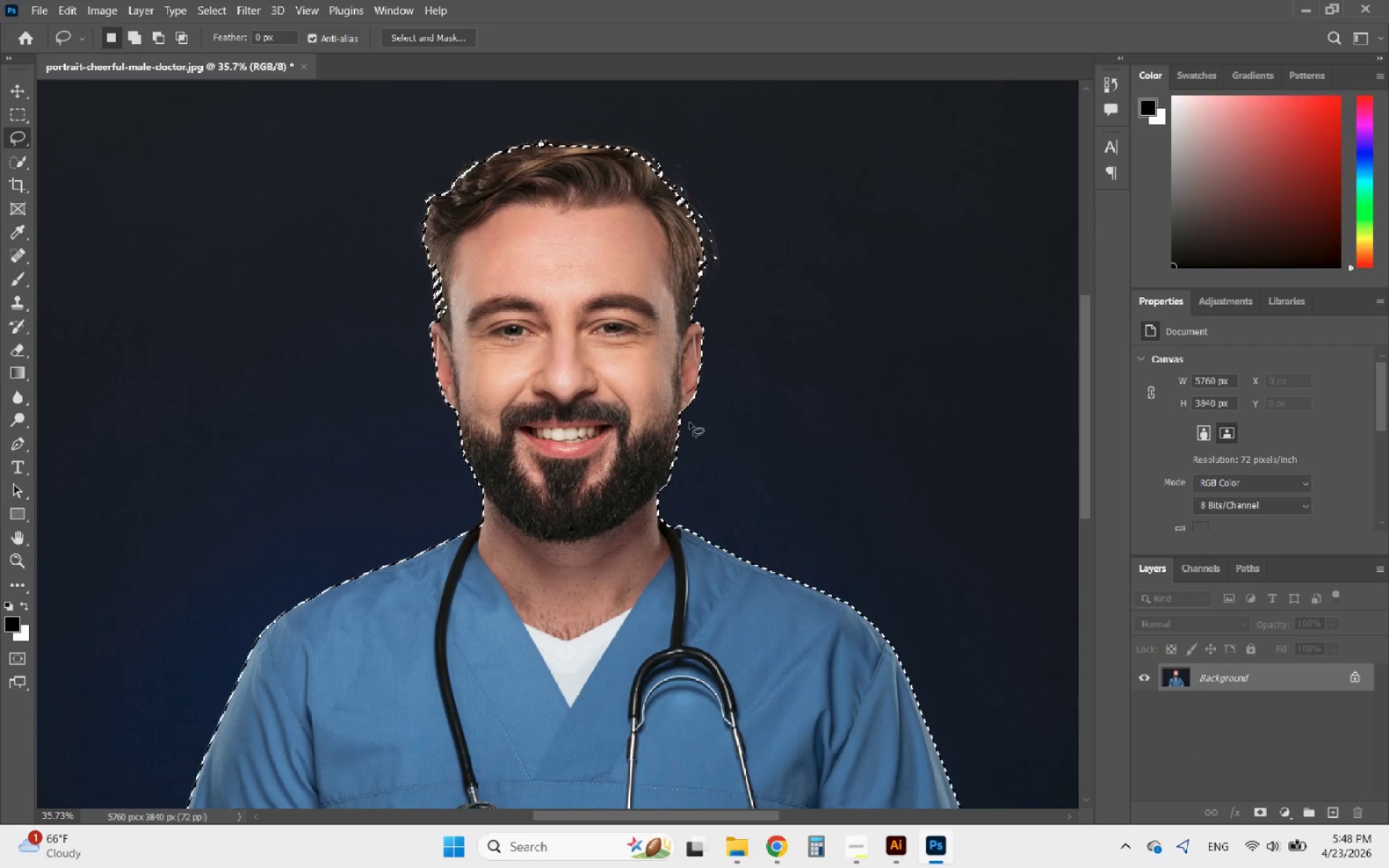 
hold_key(key=AltLeft, duration=1.92)
scroll: coordinate [432, 279], scroll_direction: up, amount: 16.0
 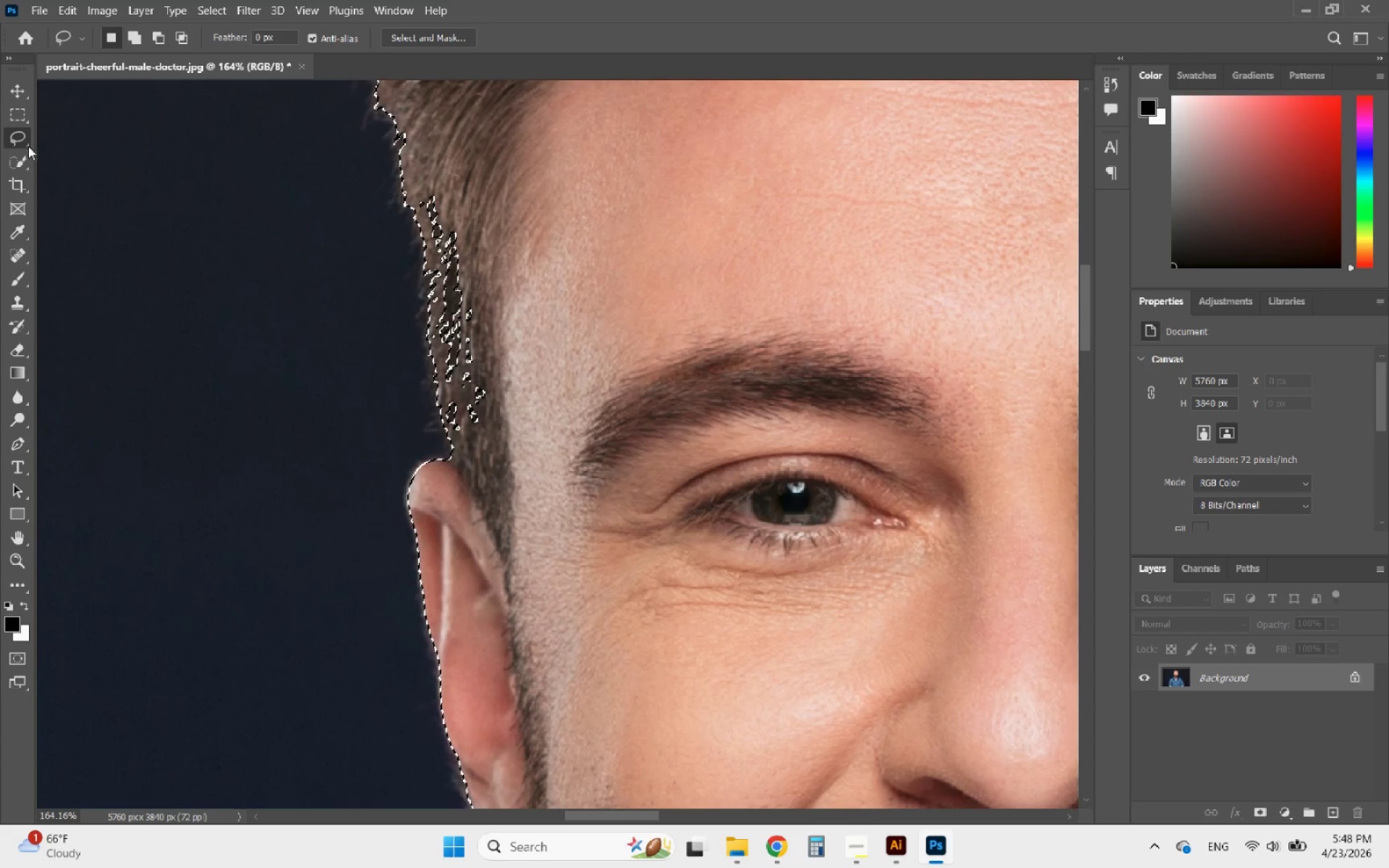 
left_click([18, 158])
 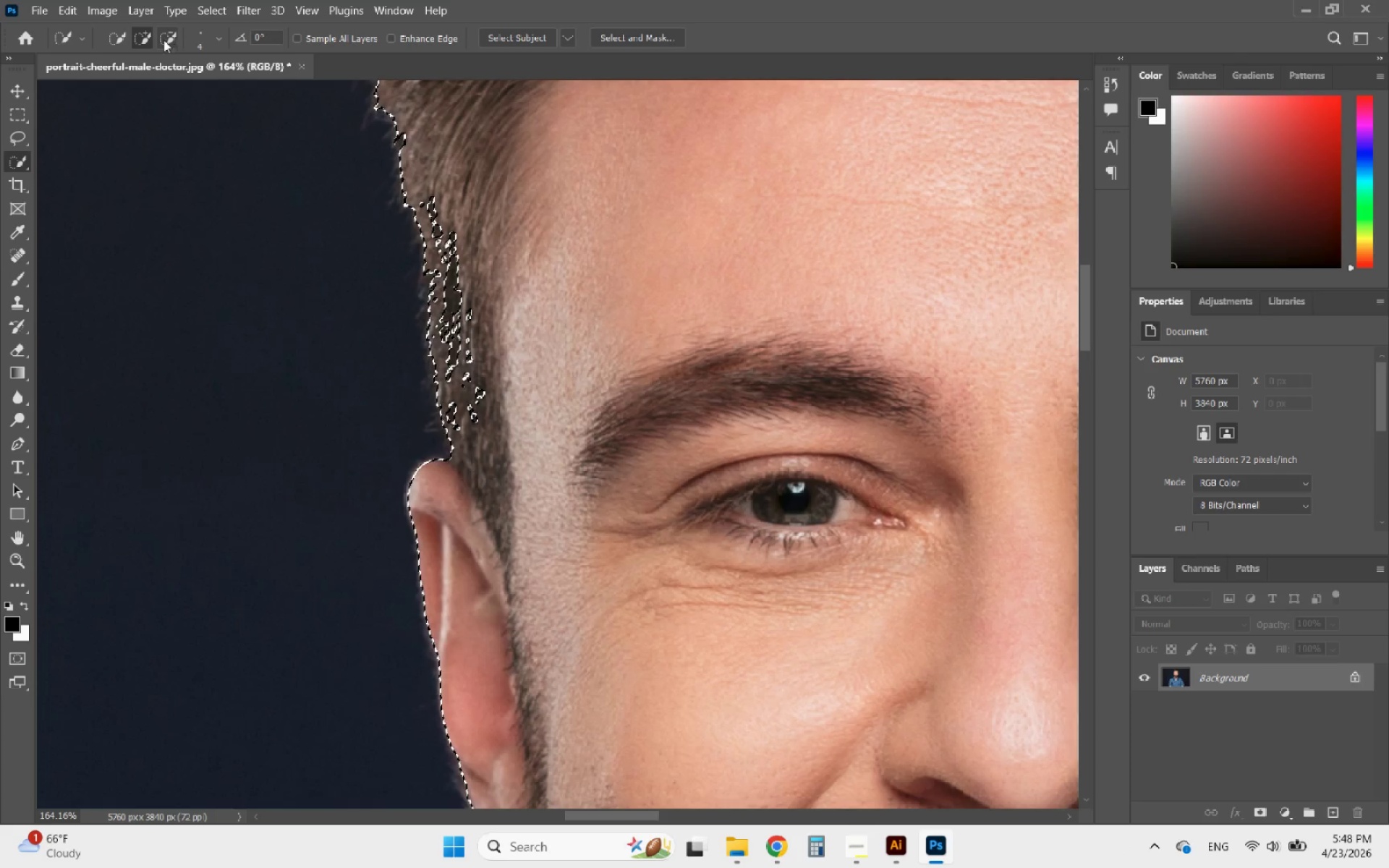 
left_click([164, 39])
 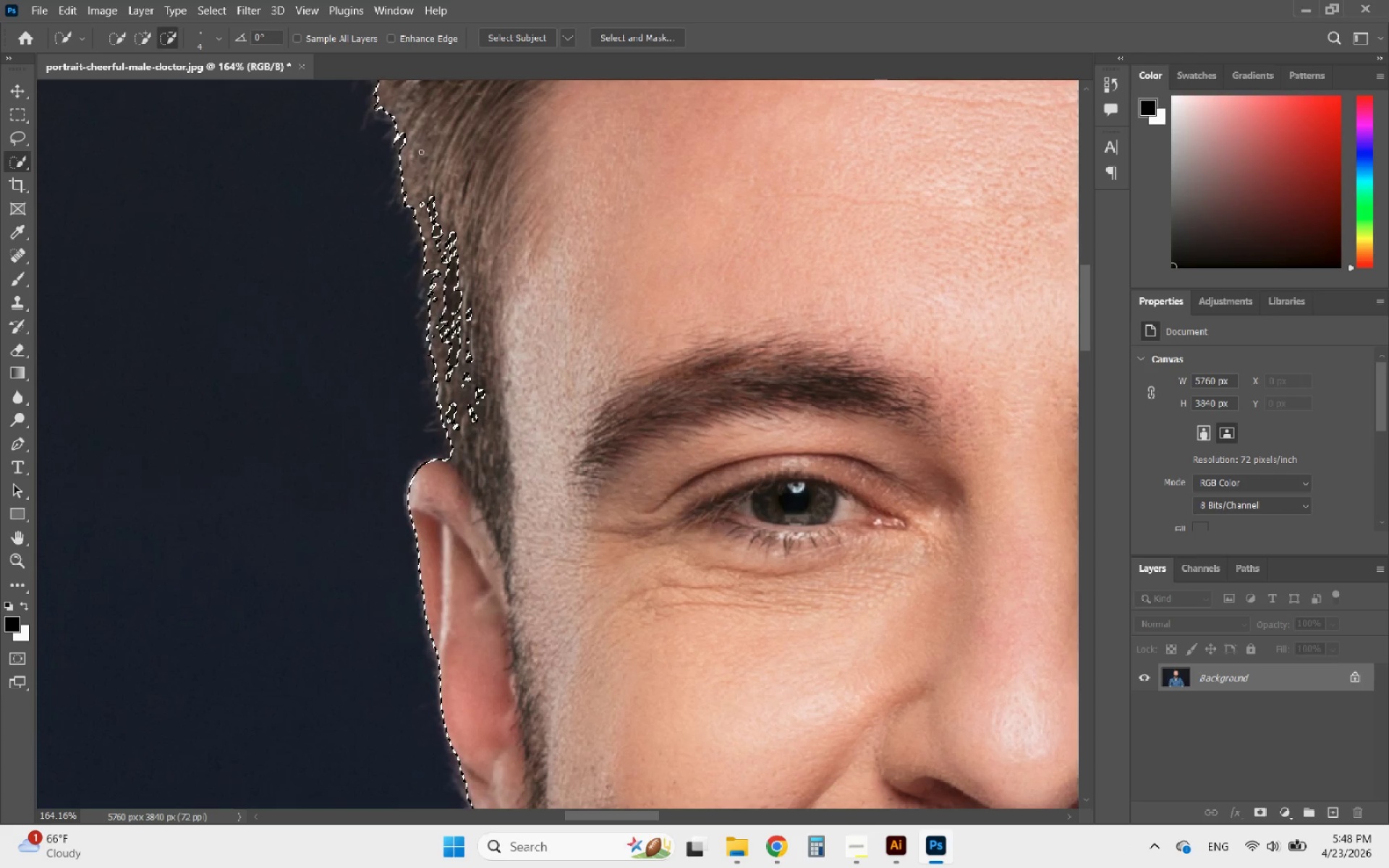 
hold_key(key=AltLeft, duration=0.62)
scroll: coordinate [548, 302], scroll_direction: up, amount: 3.0
 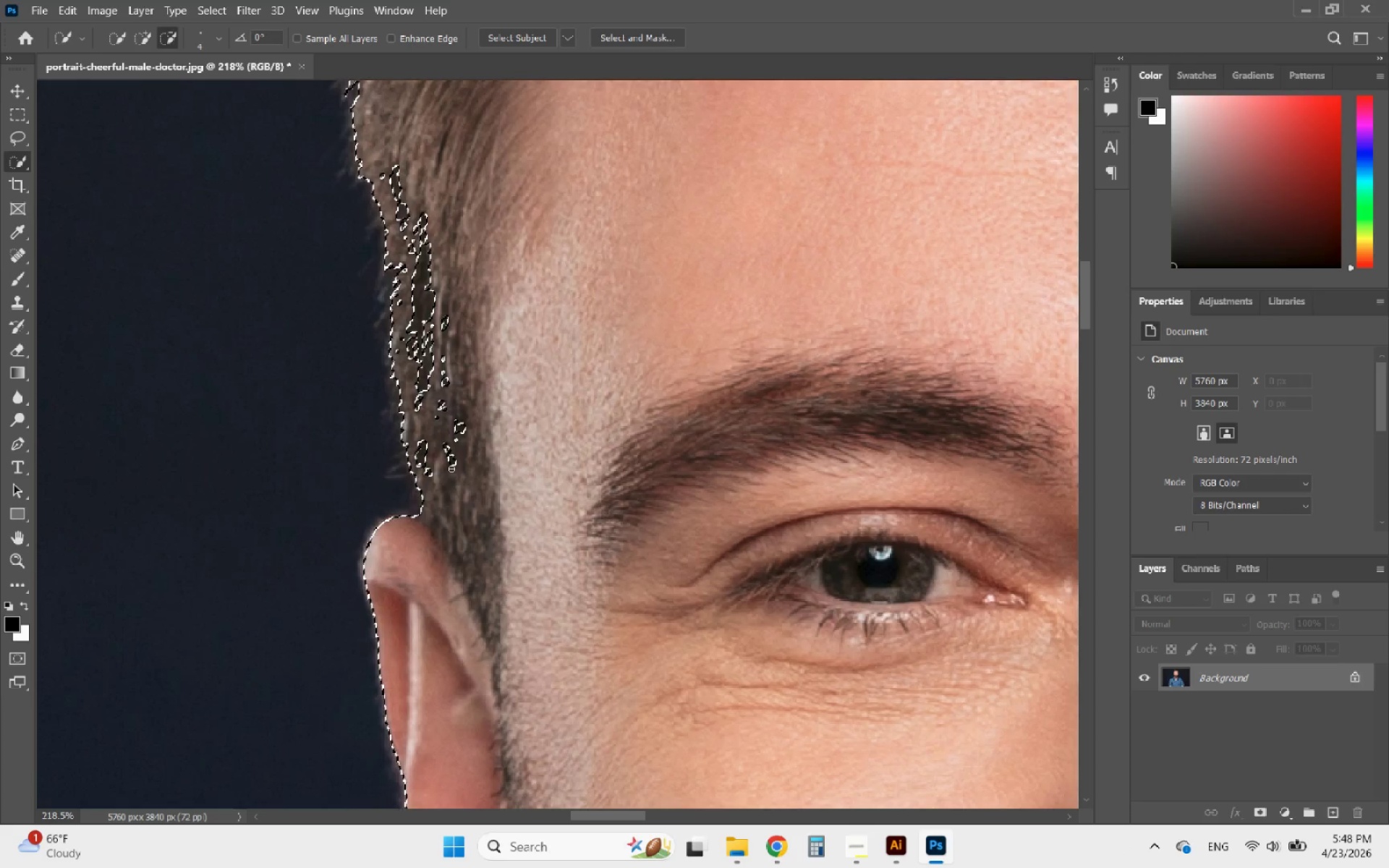 
left_click_drag(start_coordinate=[456, 455], to_coordinate=[431, 452])
 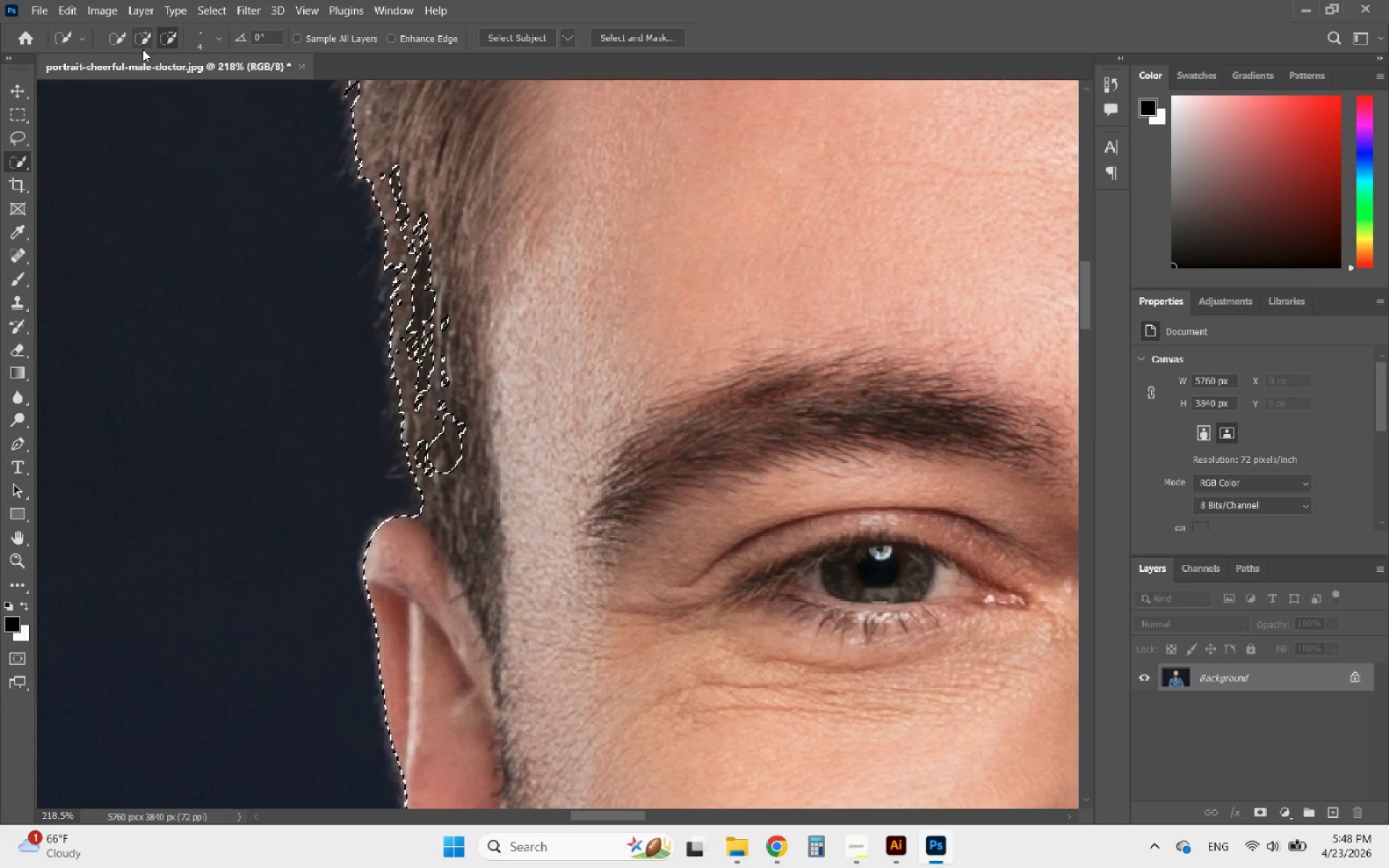 
left_click([138, 40])
 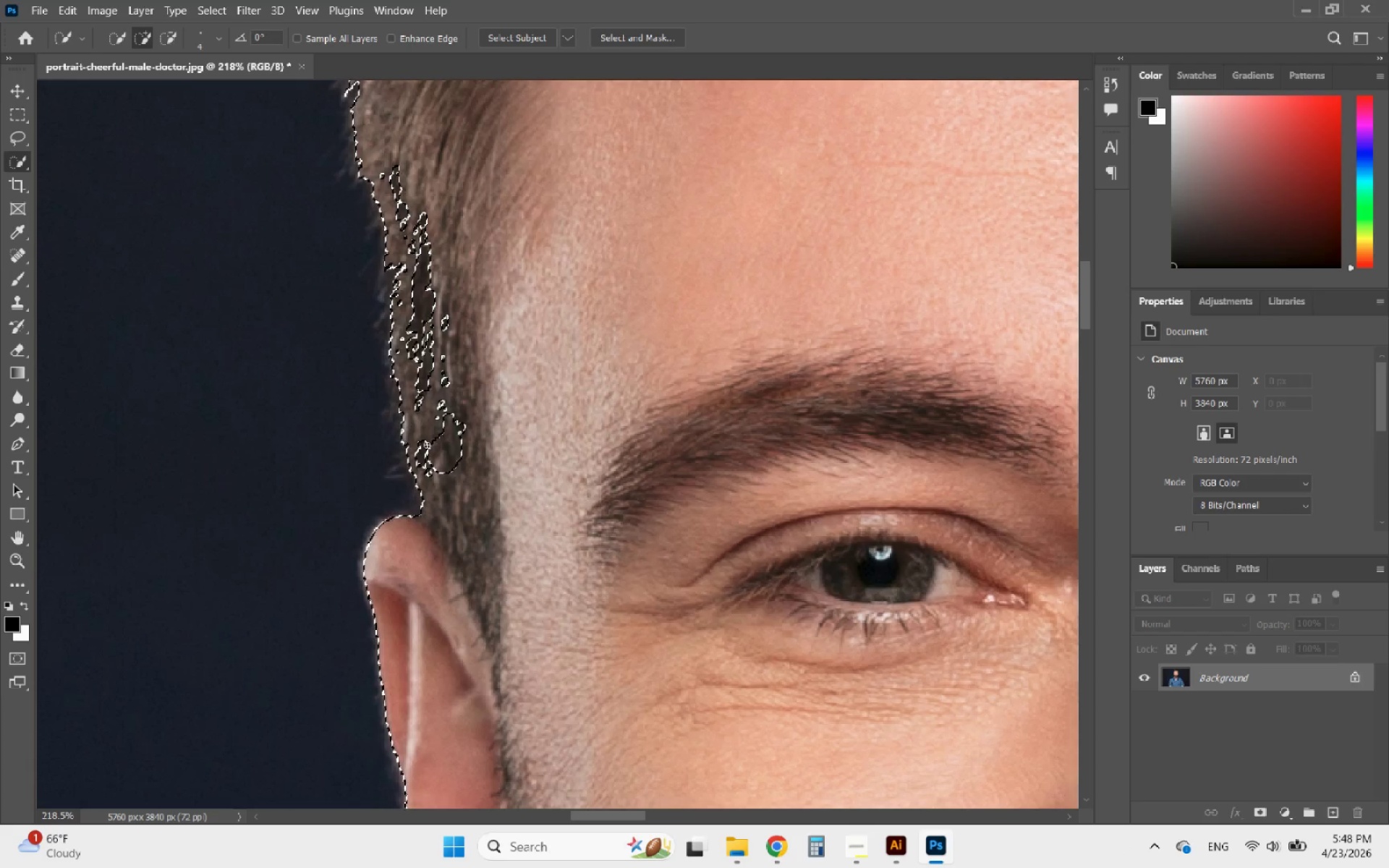 
left_click_drag(start_coordinate=[428, 452], to_coordinate=[441, 467])
 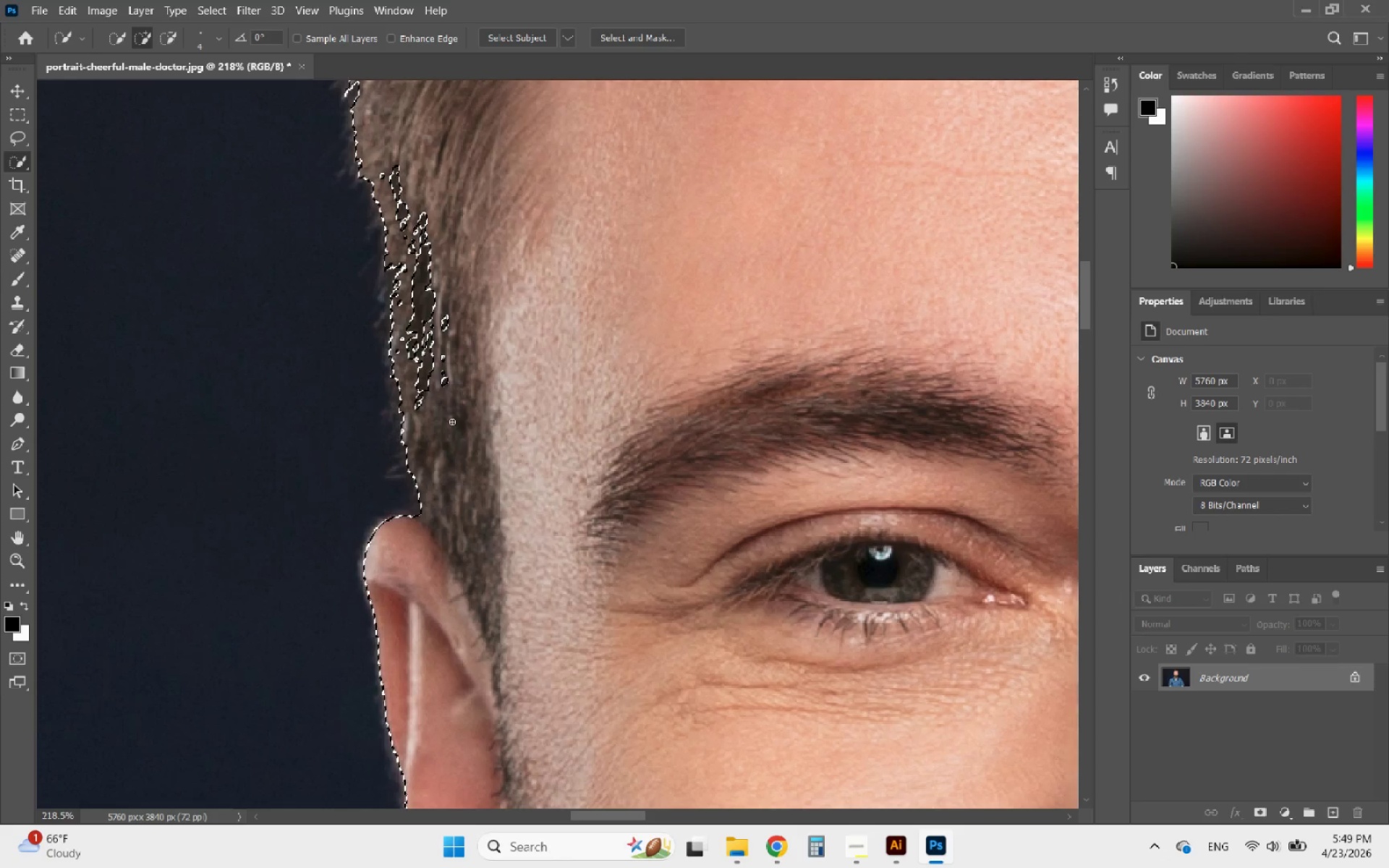 
left_click_drag(start_coordinate=[447, 412], to_coordinate=[426, 220])
 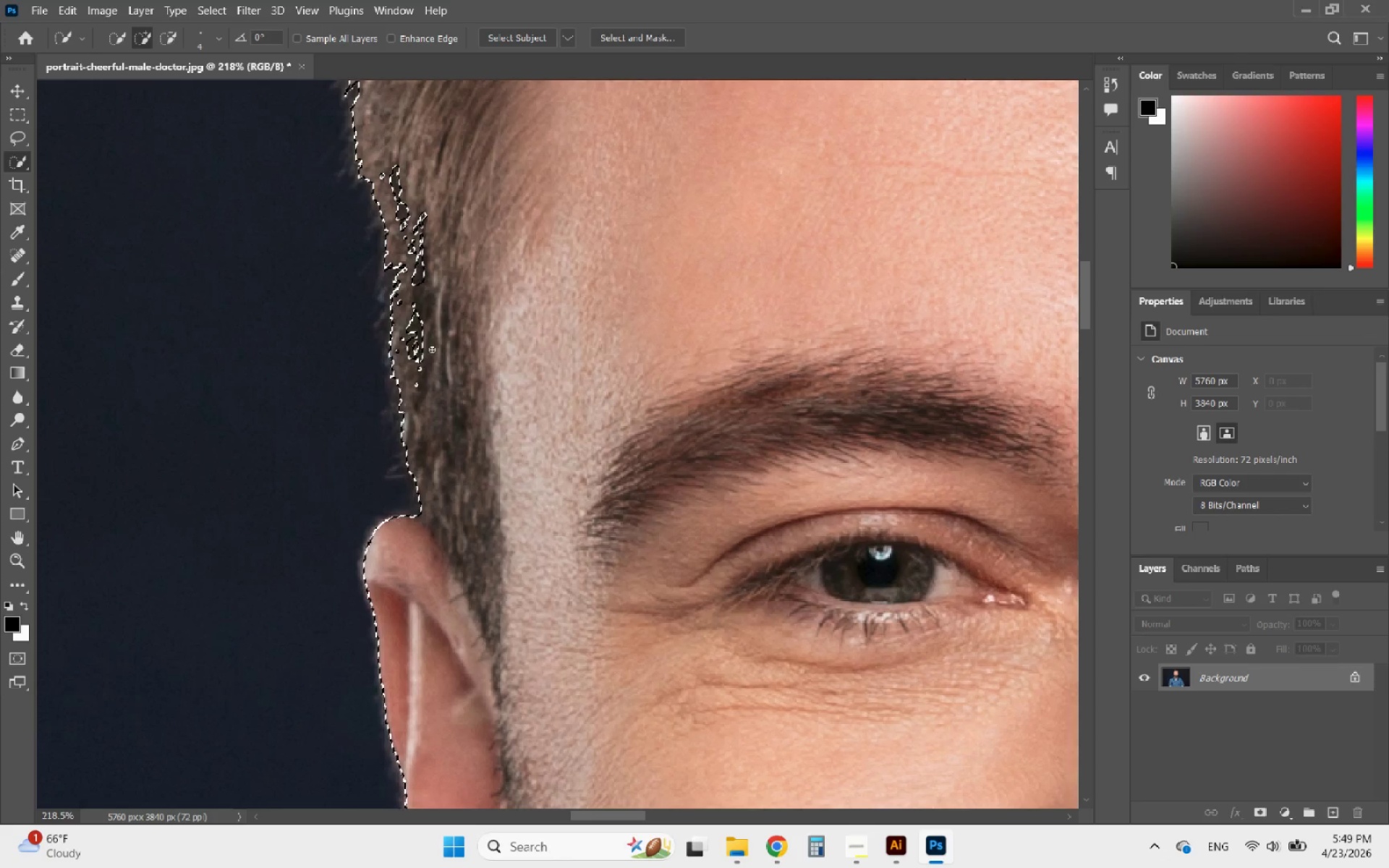 
left_click_drag(start_coordinate=[418, 361], to_coordinate=[412, 307])
 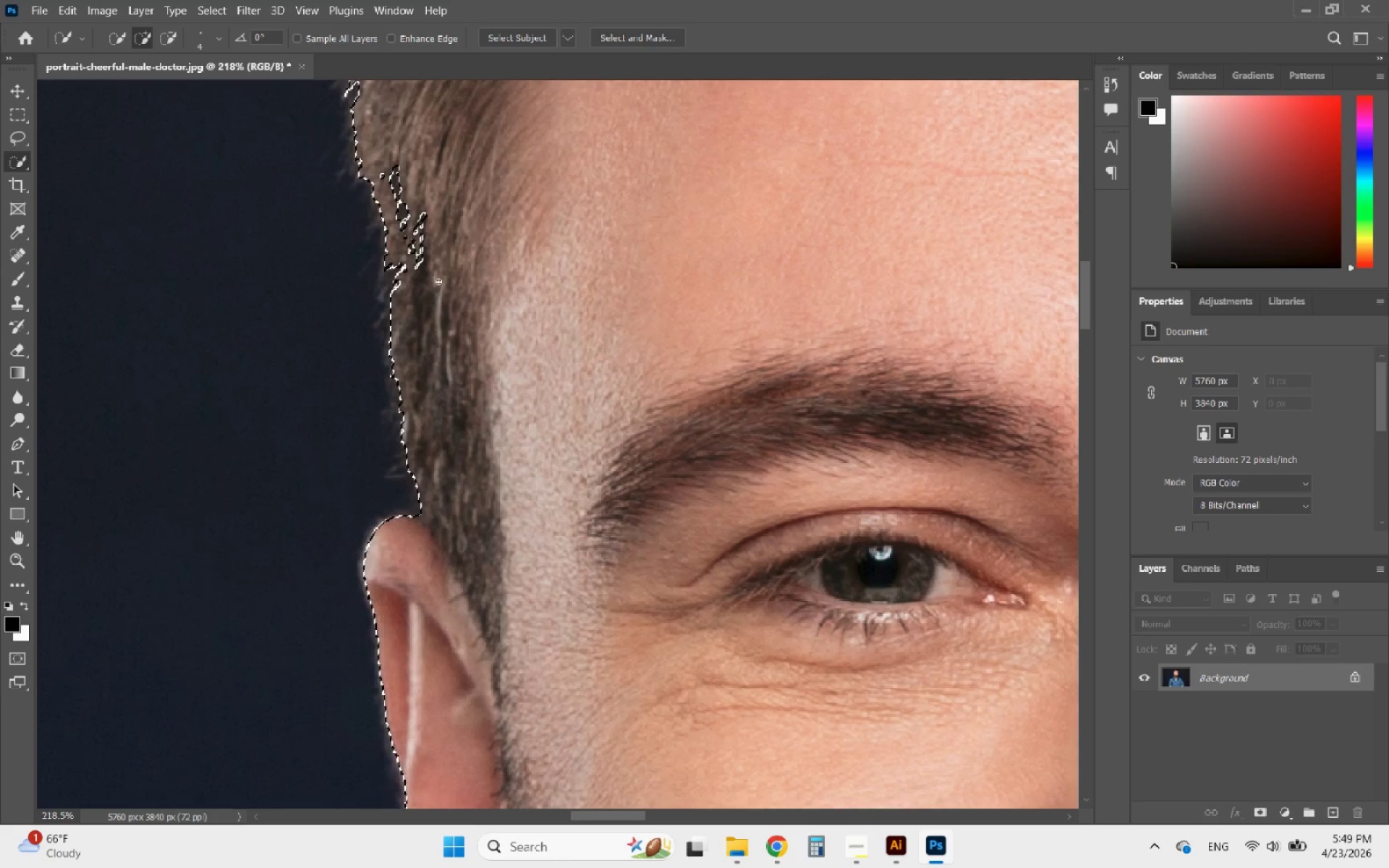 
left_click_drag(start_coordinate=[433, 273], to_coordinate=[403, 166])
 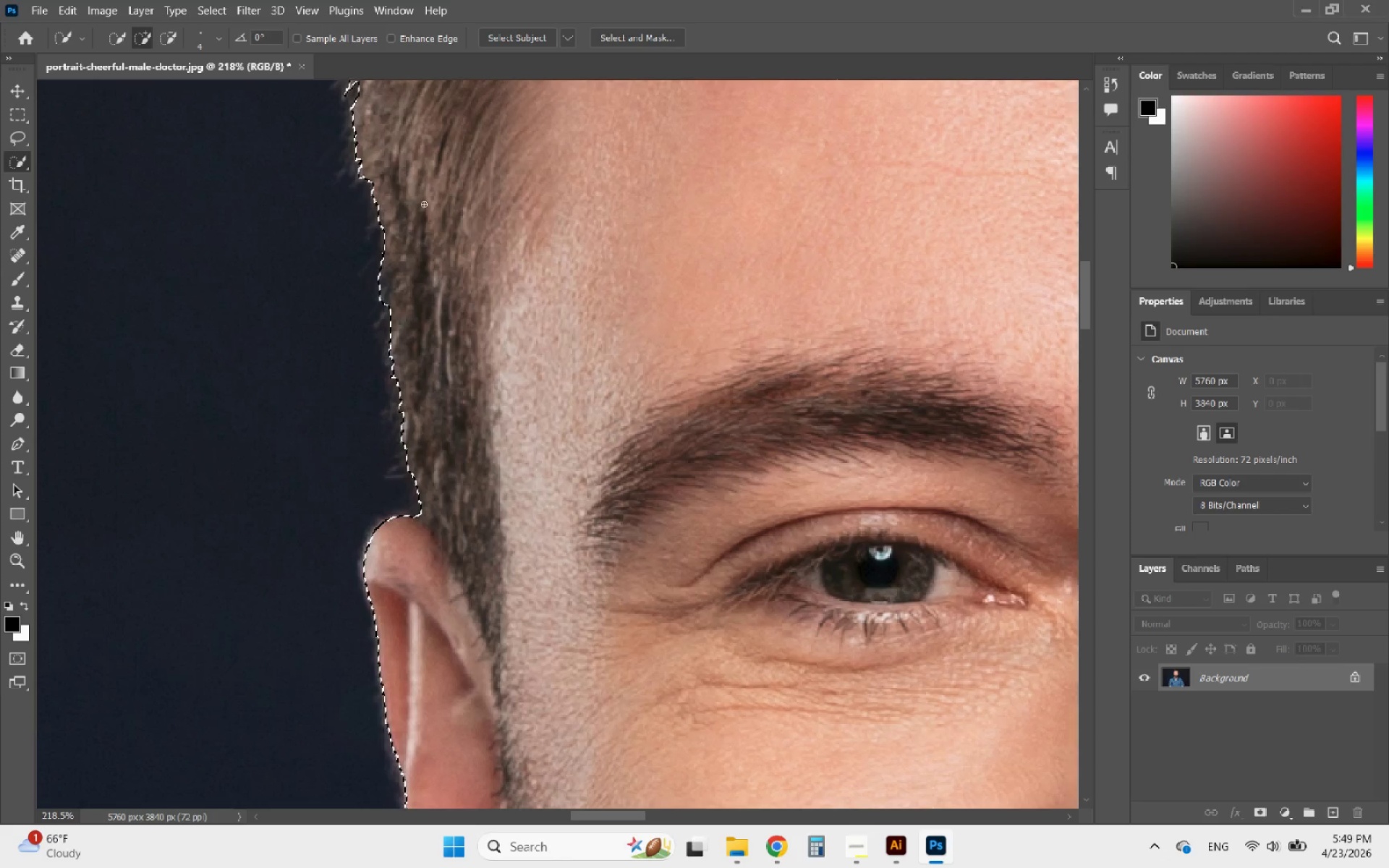 
hold_key(key=AltLeft, duration=3.47)
scroll: coordinate [412, 478], scroll_direction: down, amount: 10.0
 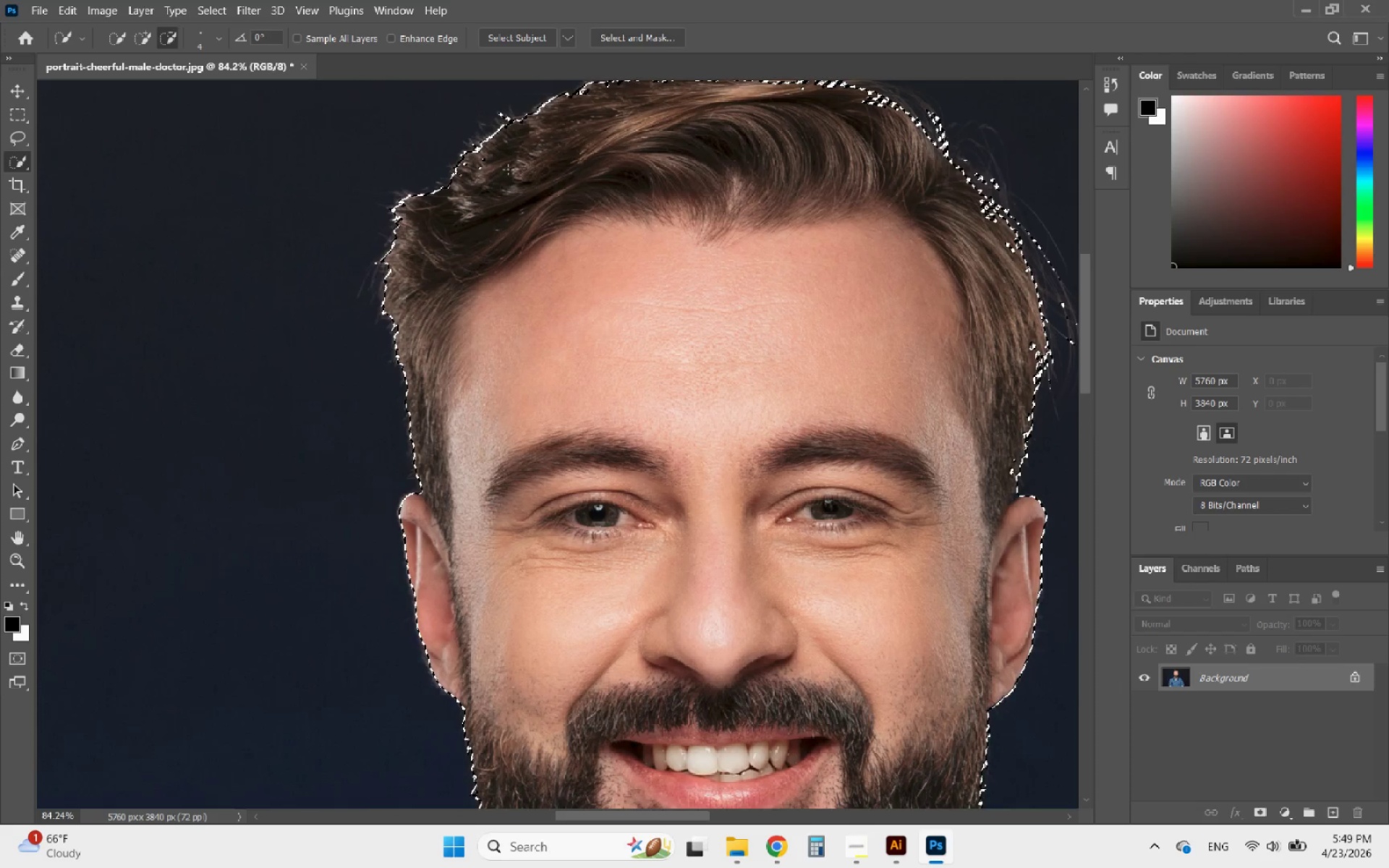 
scroll: coordinate [493, 148], scroll_direction: up, amount: 8.0
 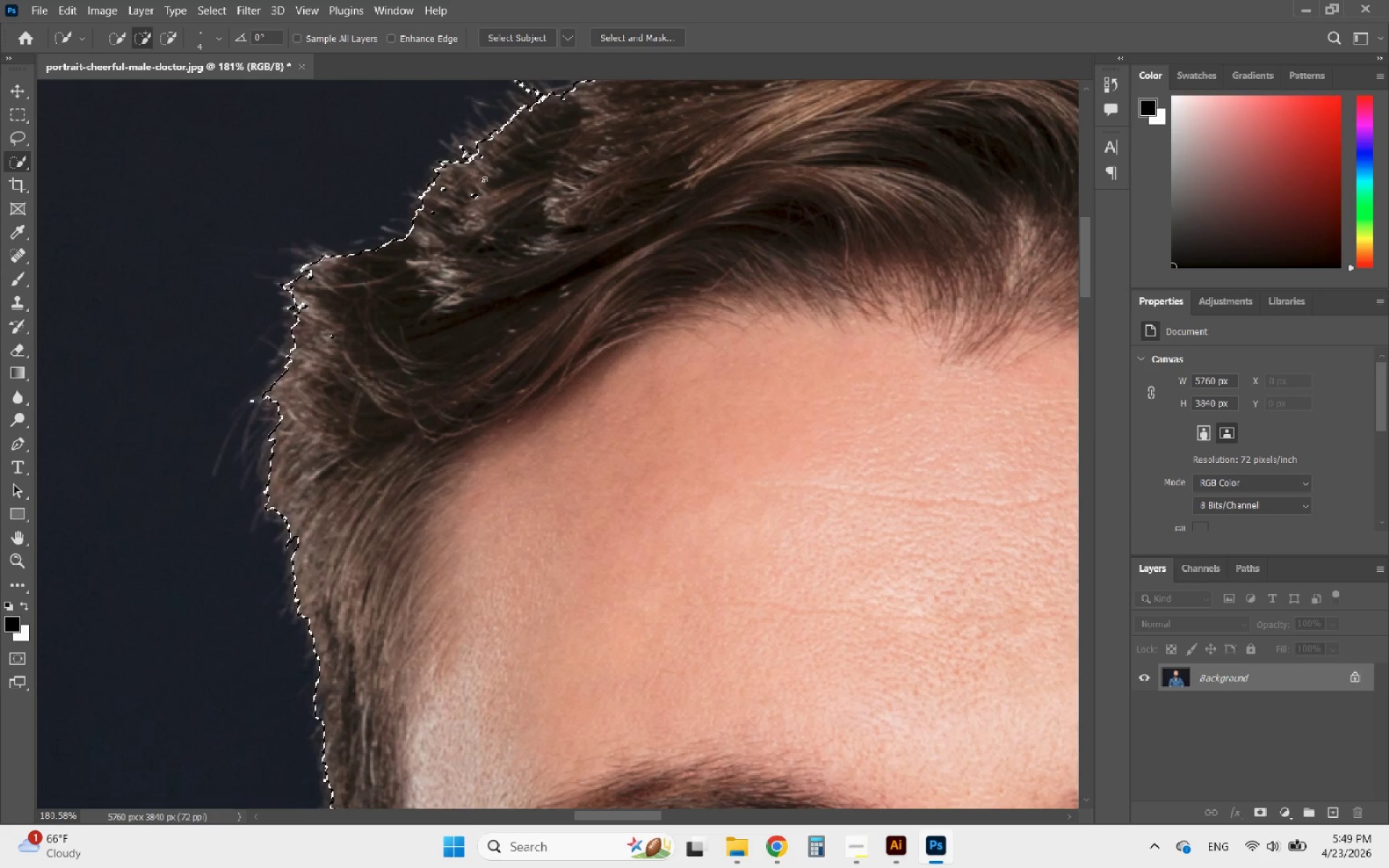 
left_click_drag(start_coordinate=[485, 179], to_coordinate=[451, 205])
 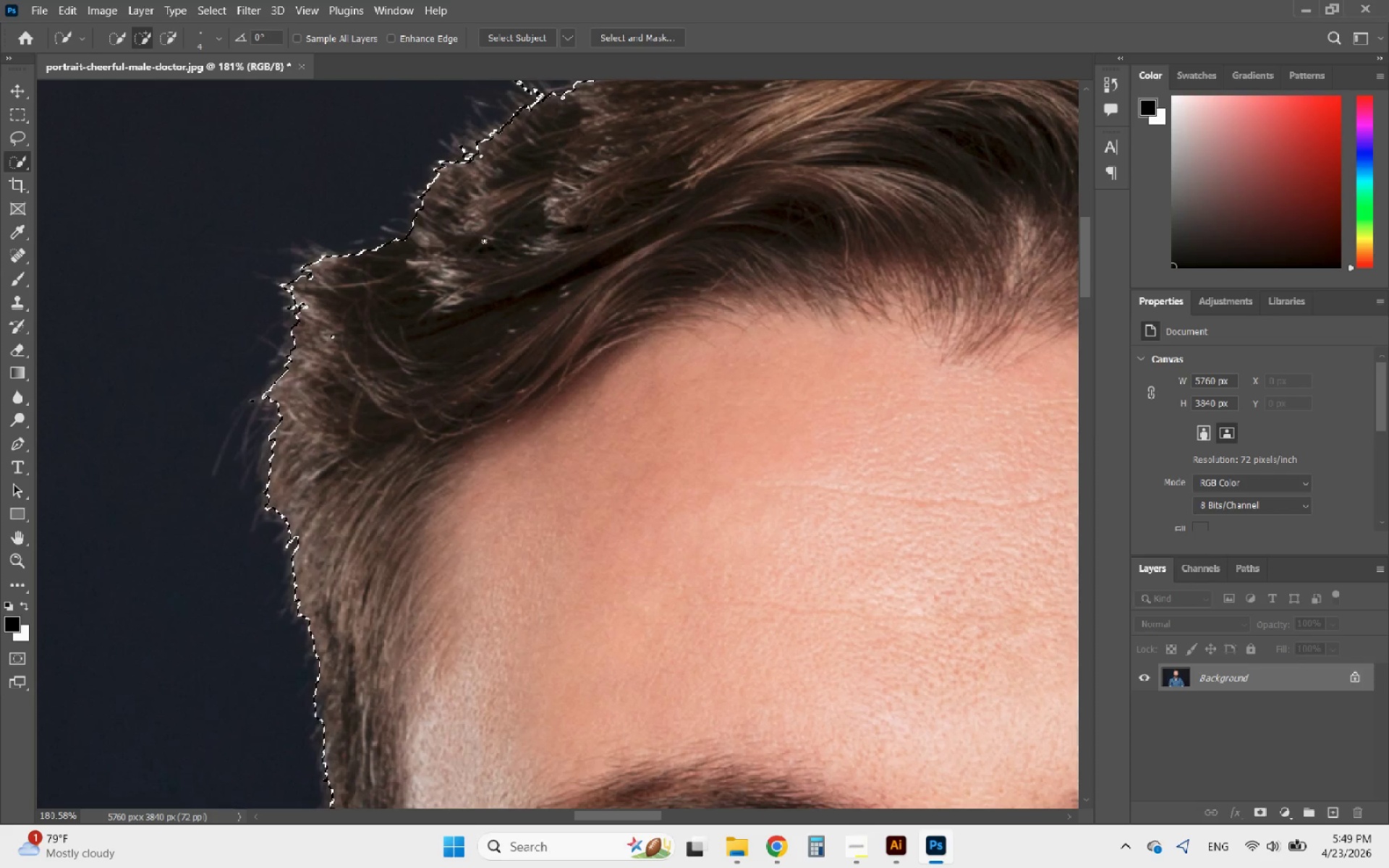 
hold_key(key=AltLeft, duration=2.81)
scroll: coordinate [425, 294], scroll_direction: down, amount: 10.0
 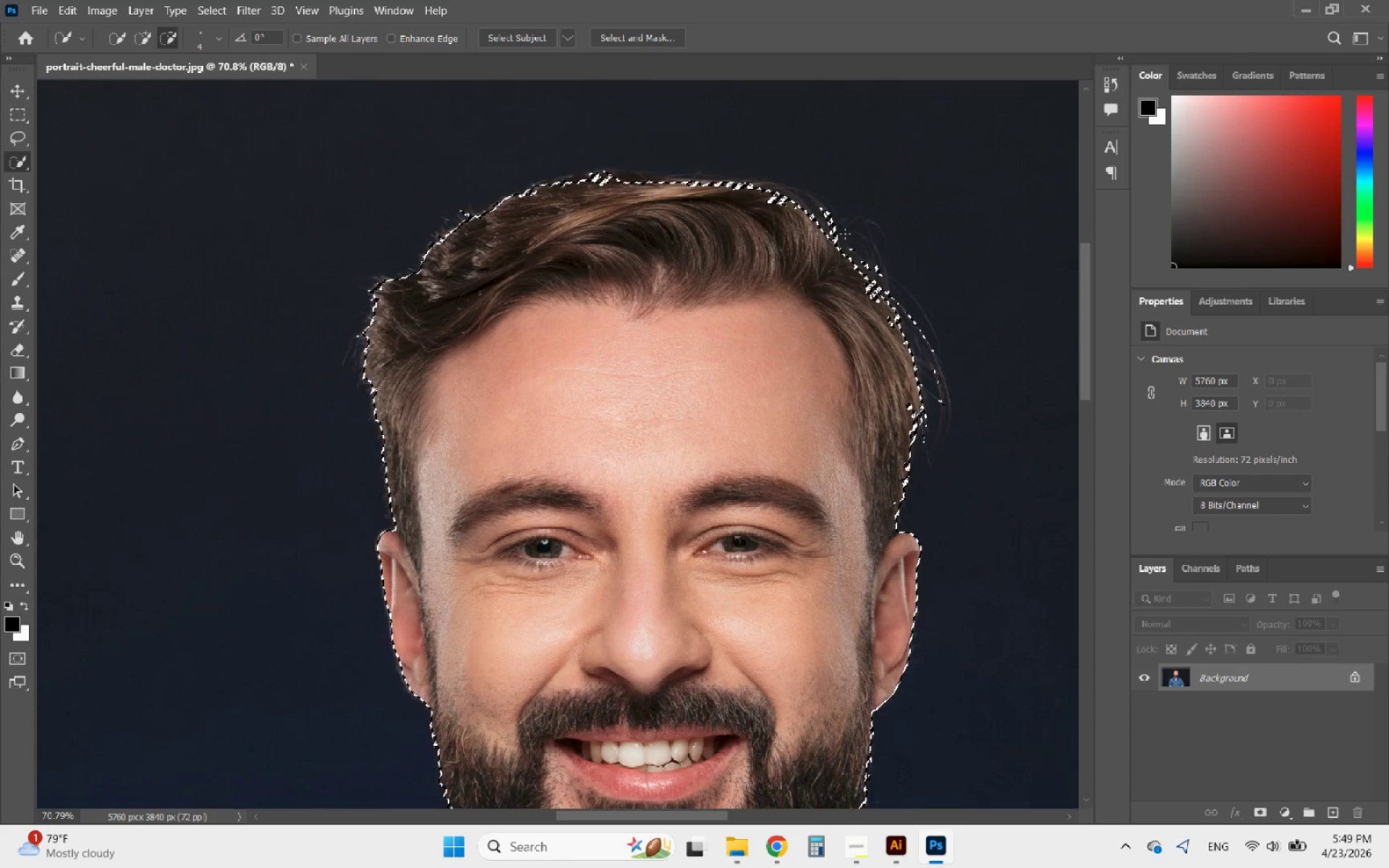 
scroll: coordinate [861, 218], scroll_direction: up, amount: 4.0
 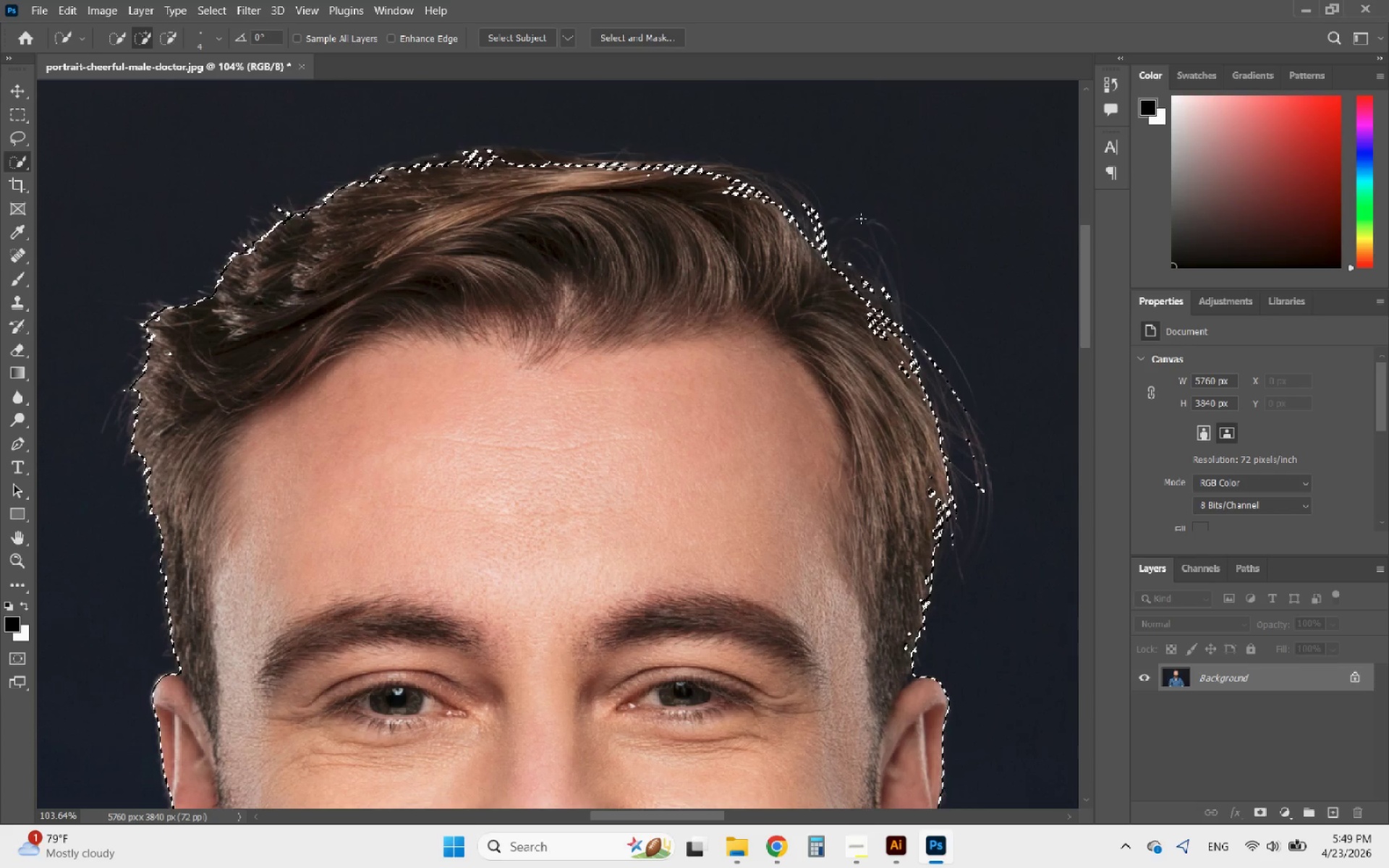 
hold_key(key=AltLeft, duration=4.36)
scroll: coordinate [595, 231], scroll_direction: down, amount: 20.0
 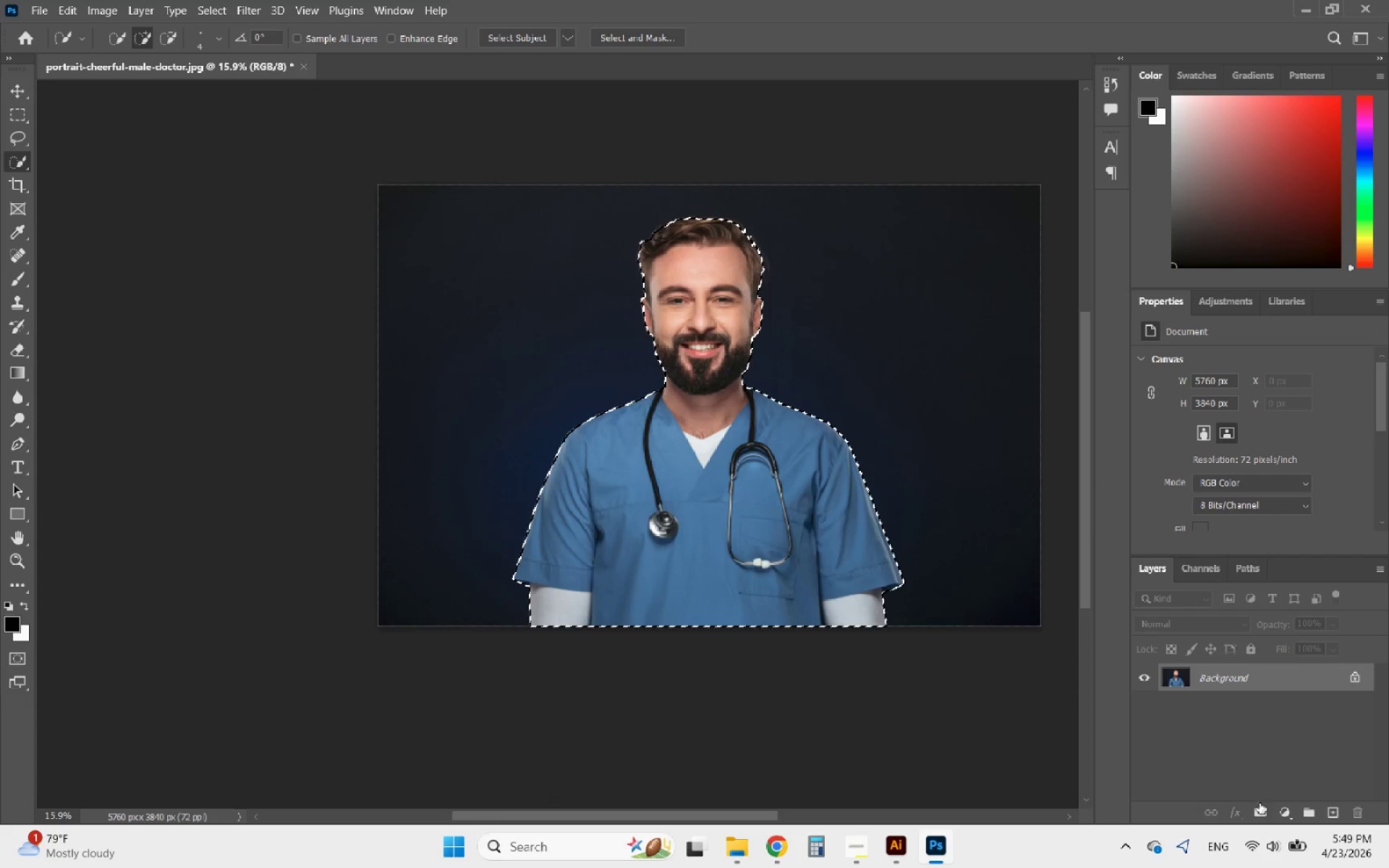 
left_click([1264, 809])
 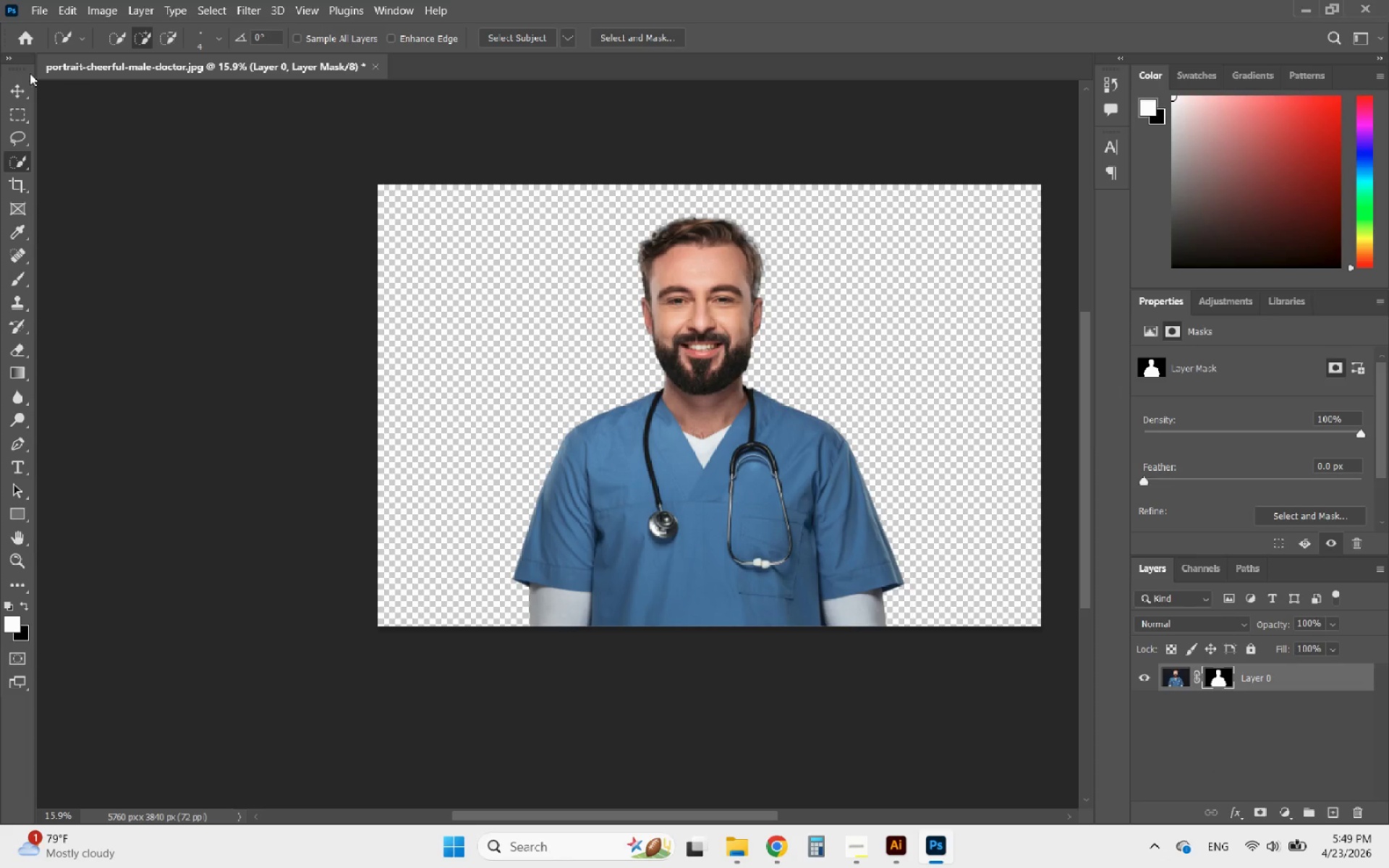 
left_click([19, 96])
 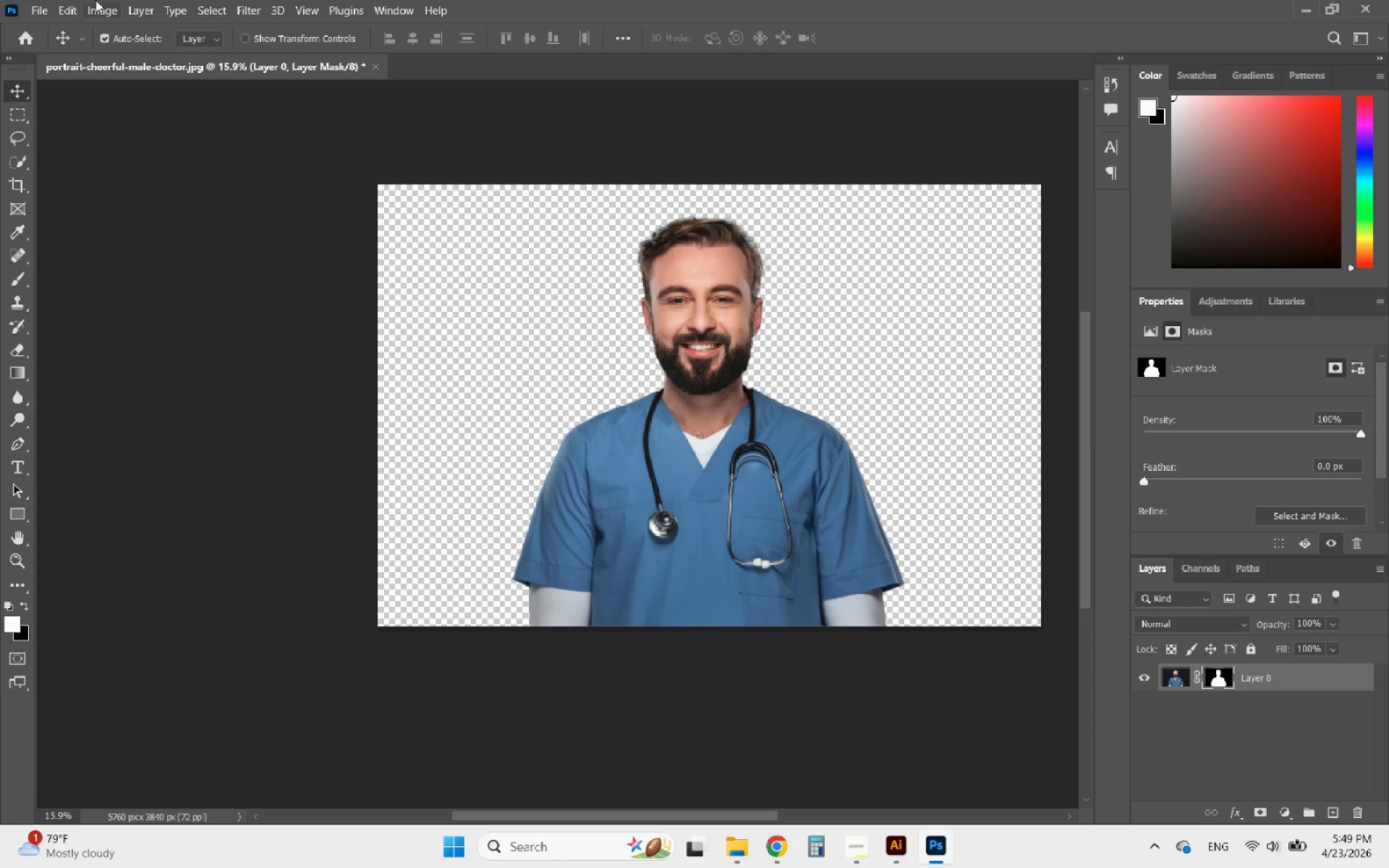 
left_click([45, 5])
 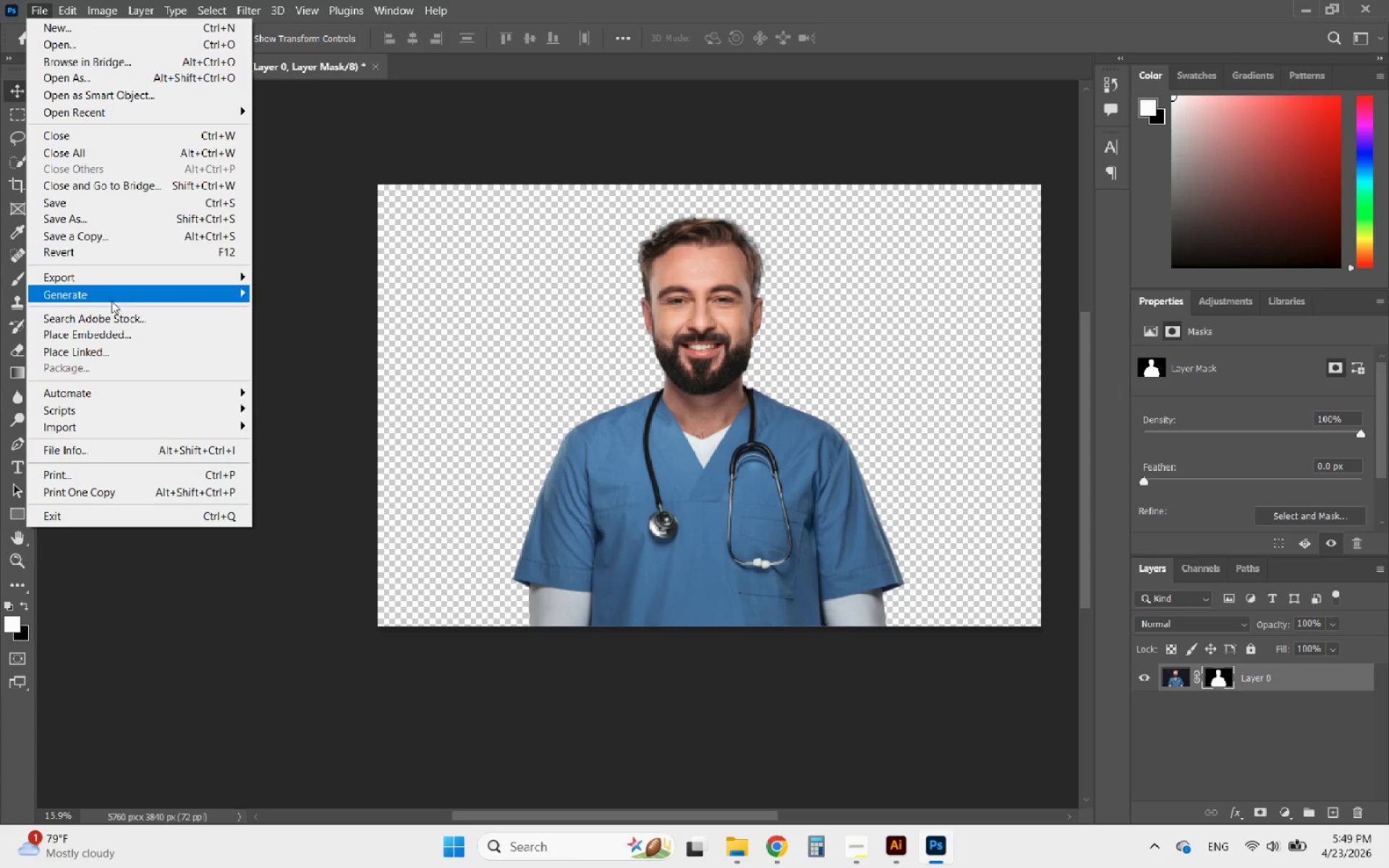 
left_click([97, 281])
 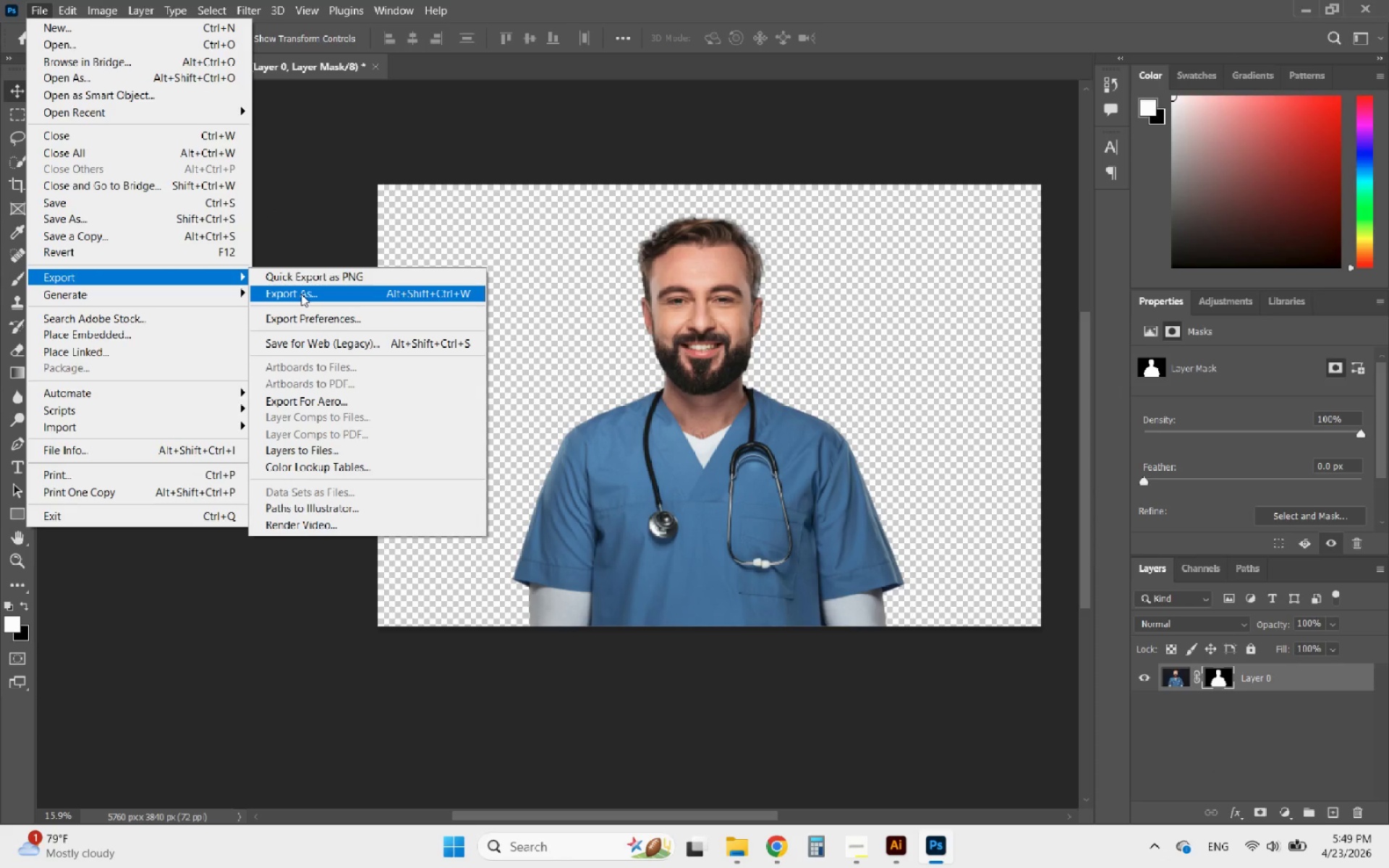 
left_click([302, 294])
 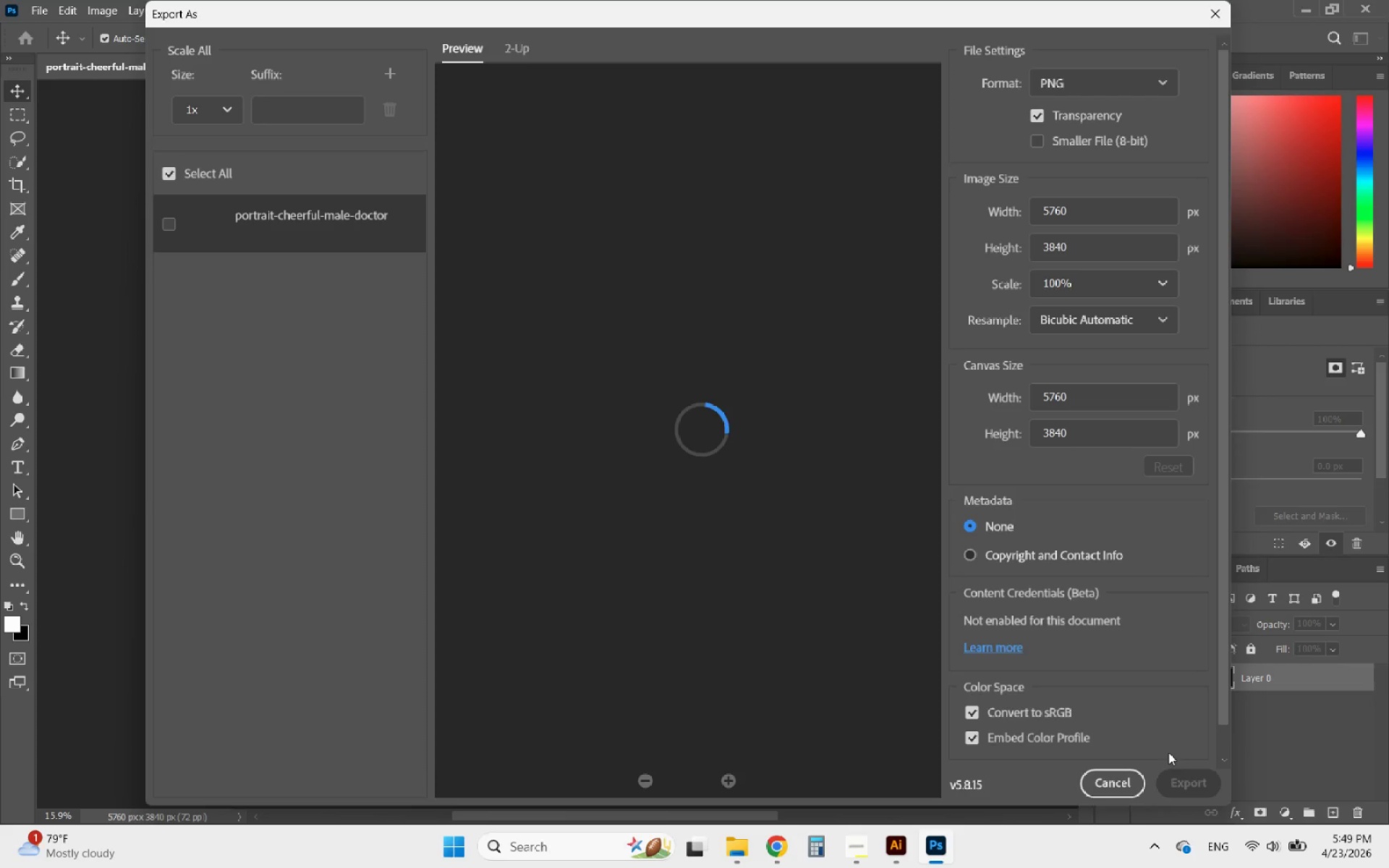 
wait(18.48)
 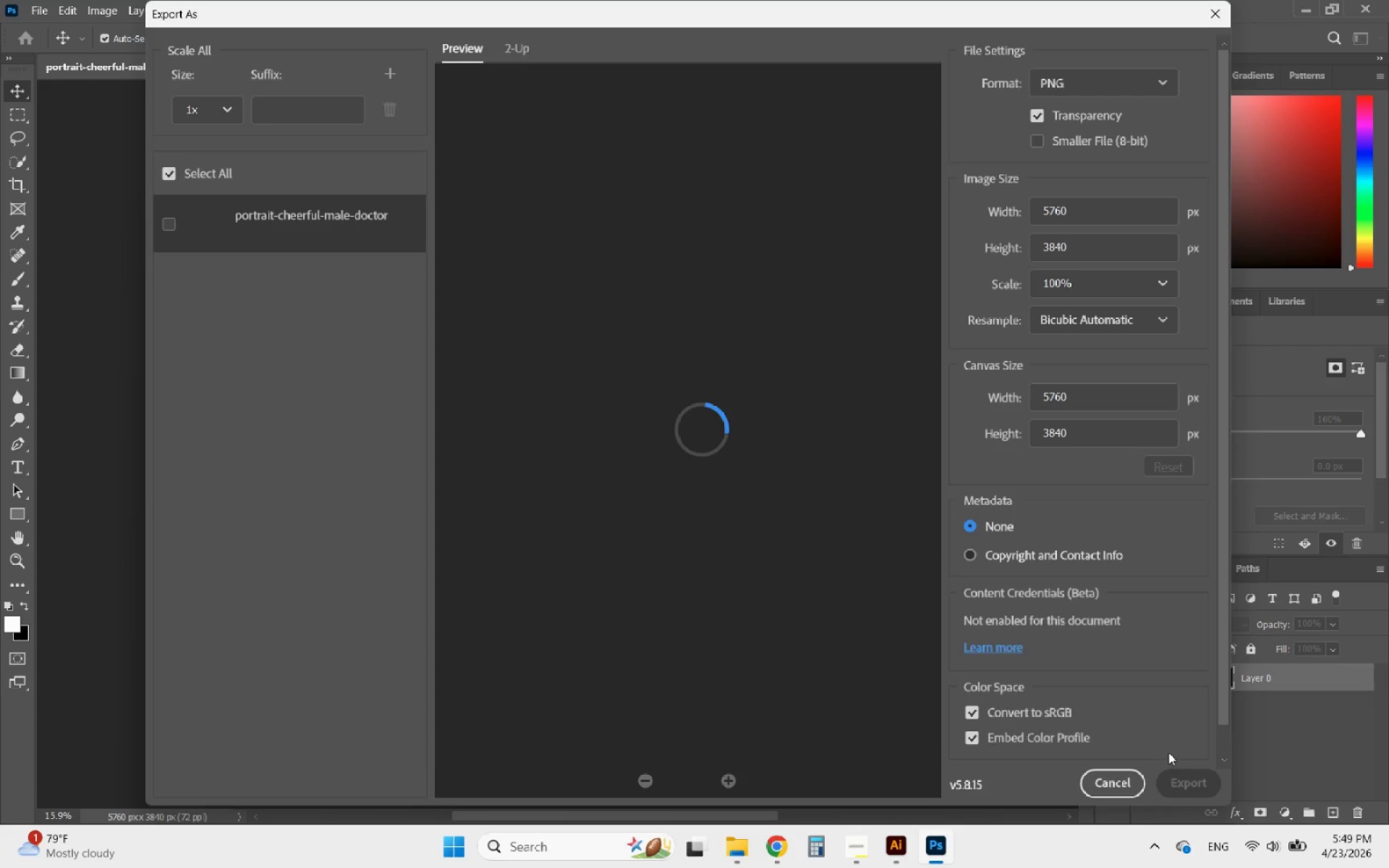 
left_click([1196, 786])
 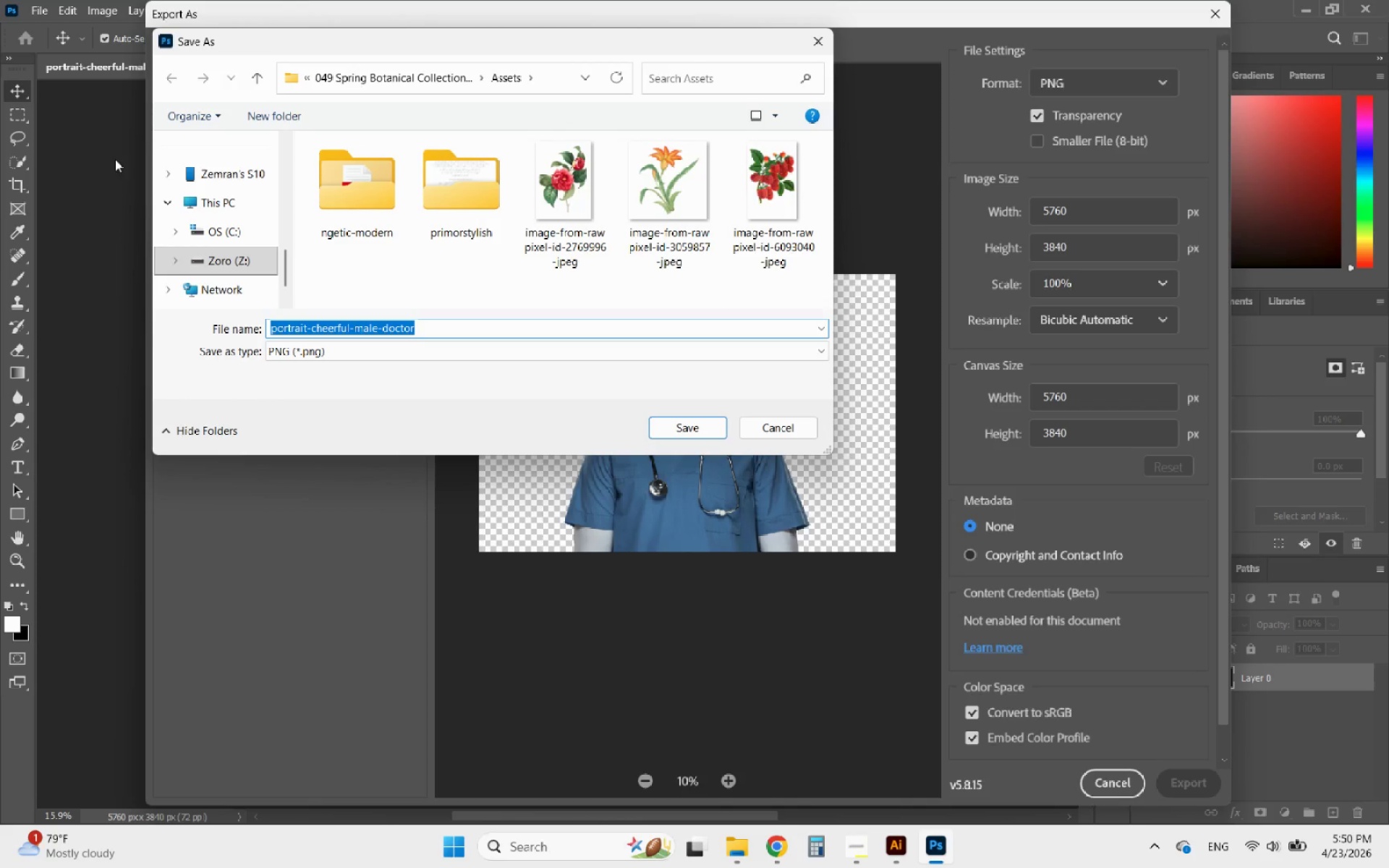 
left_click([333, 76])
 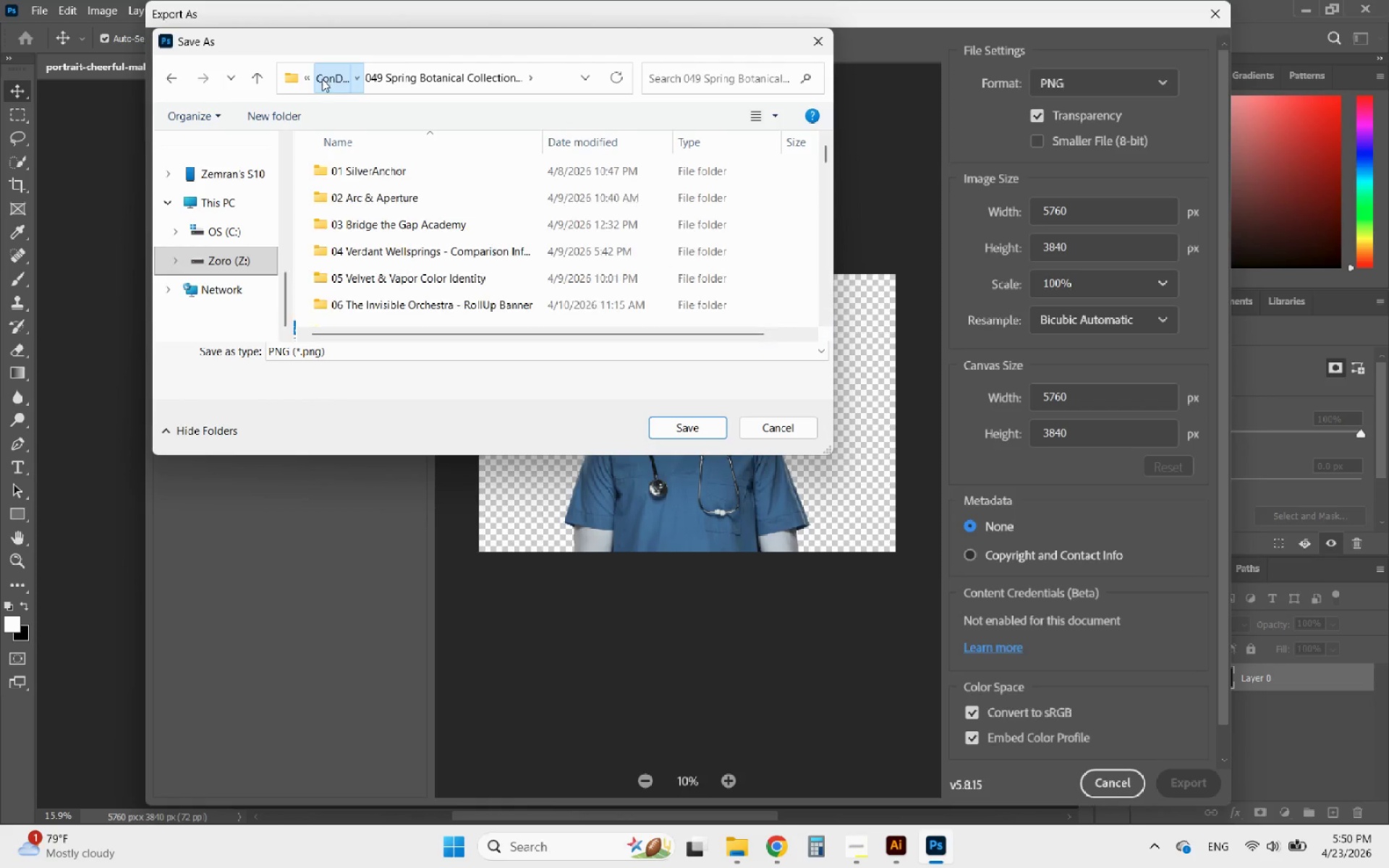 
scroll: coordinate [394, 244], scroll_direction: down, amount: 29.0
 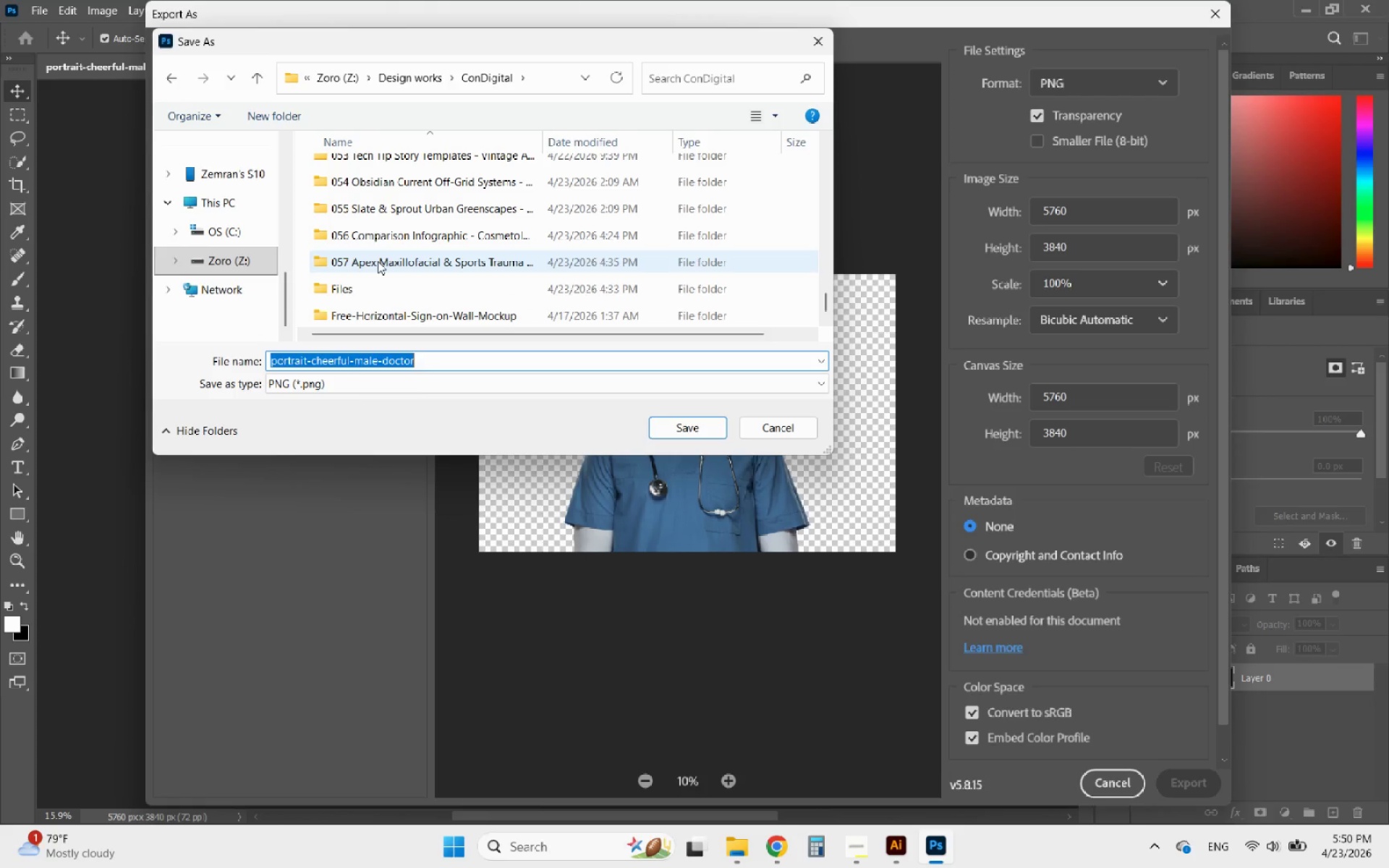 
double_click([378, 261])
 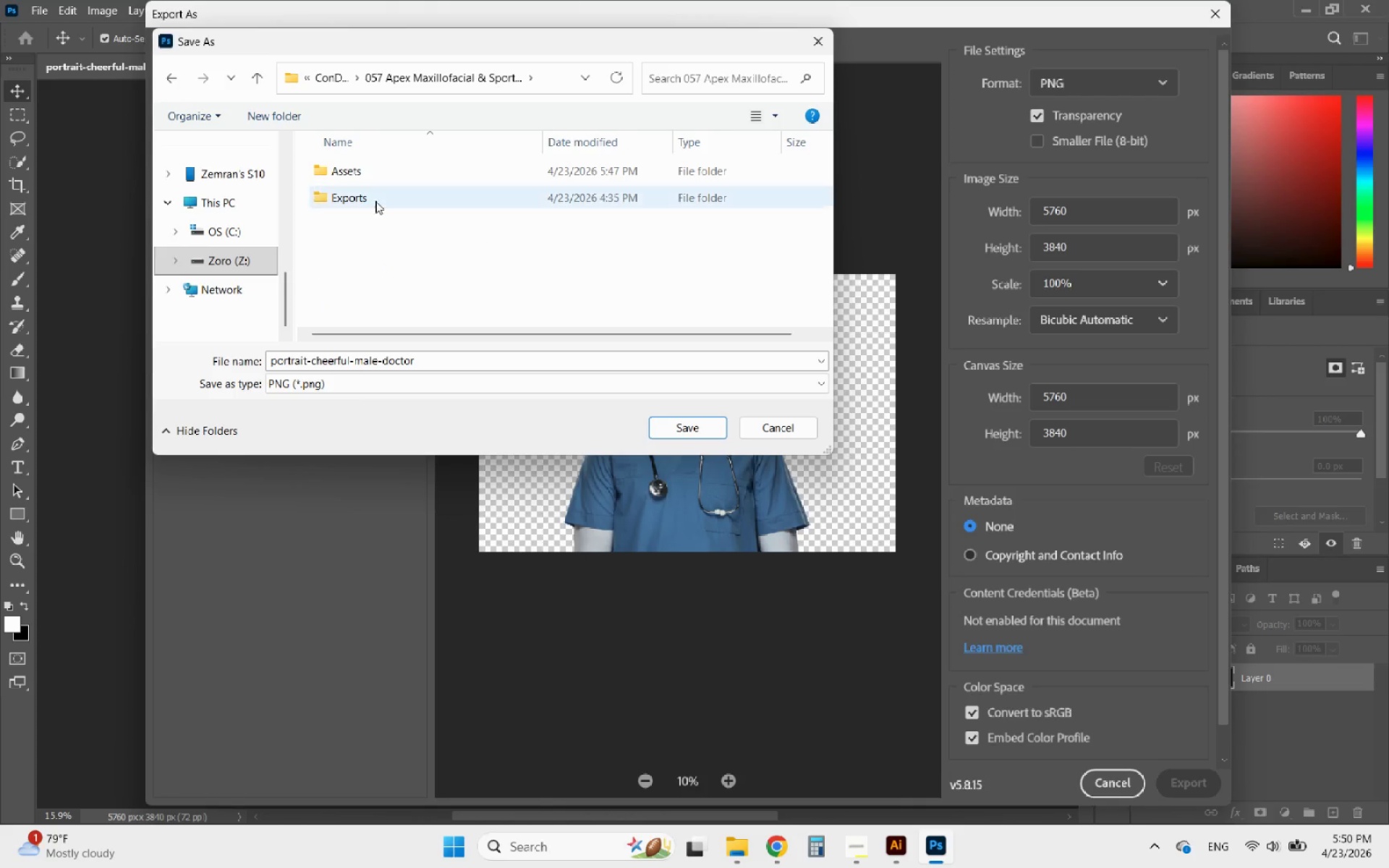 
left_click([363, 181])
 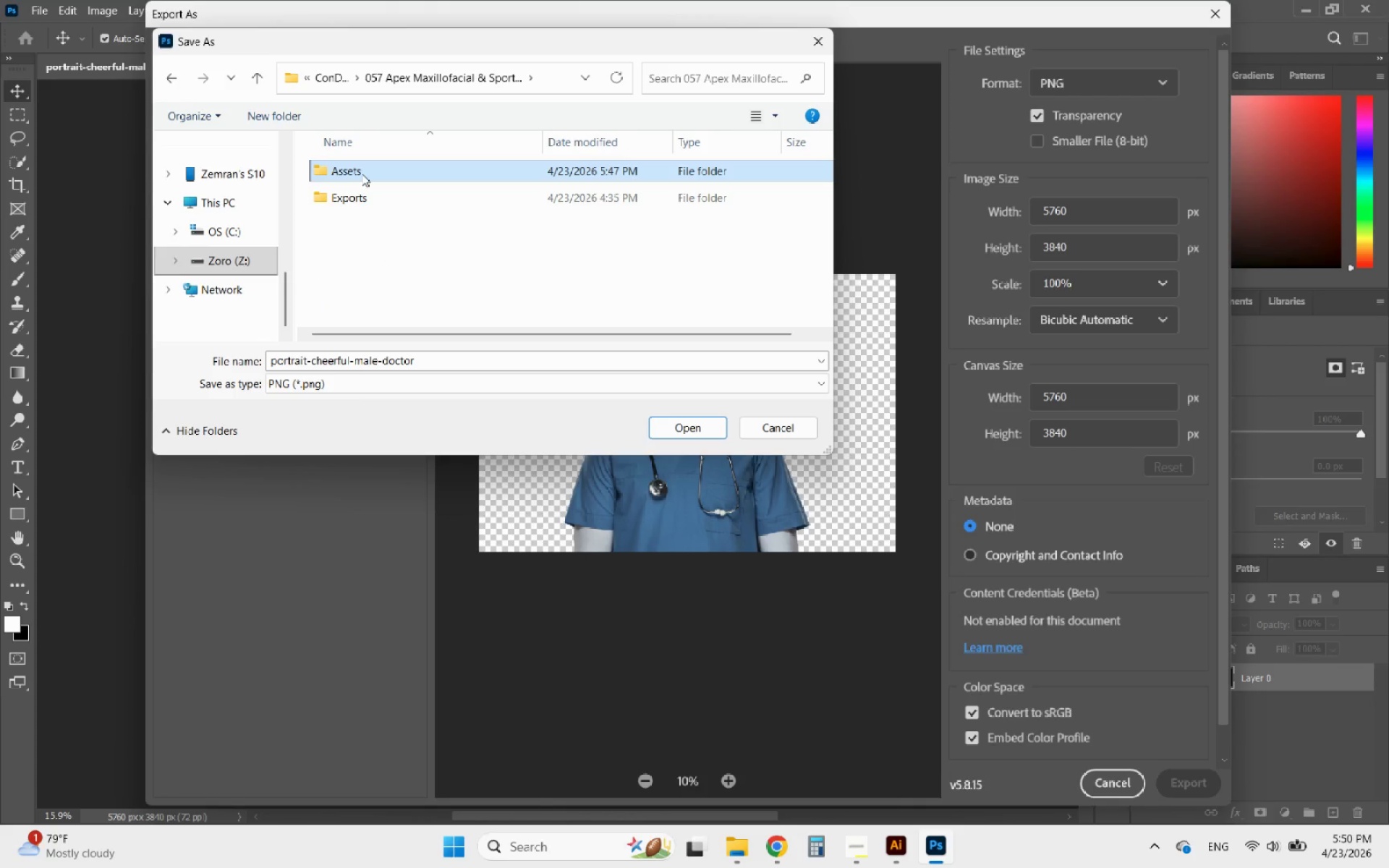 
double_click([362, 174])
 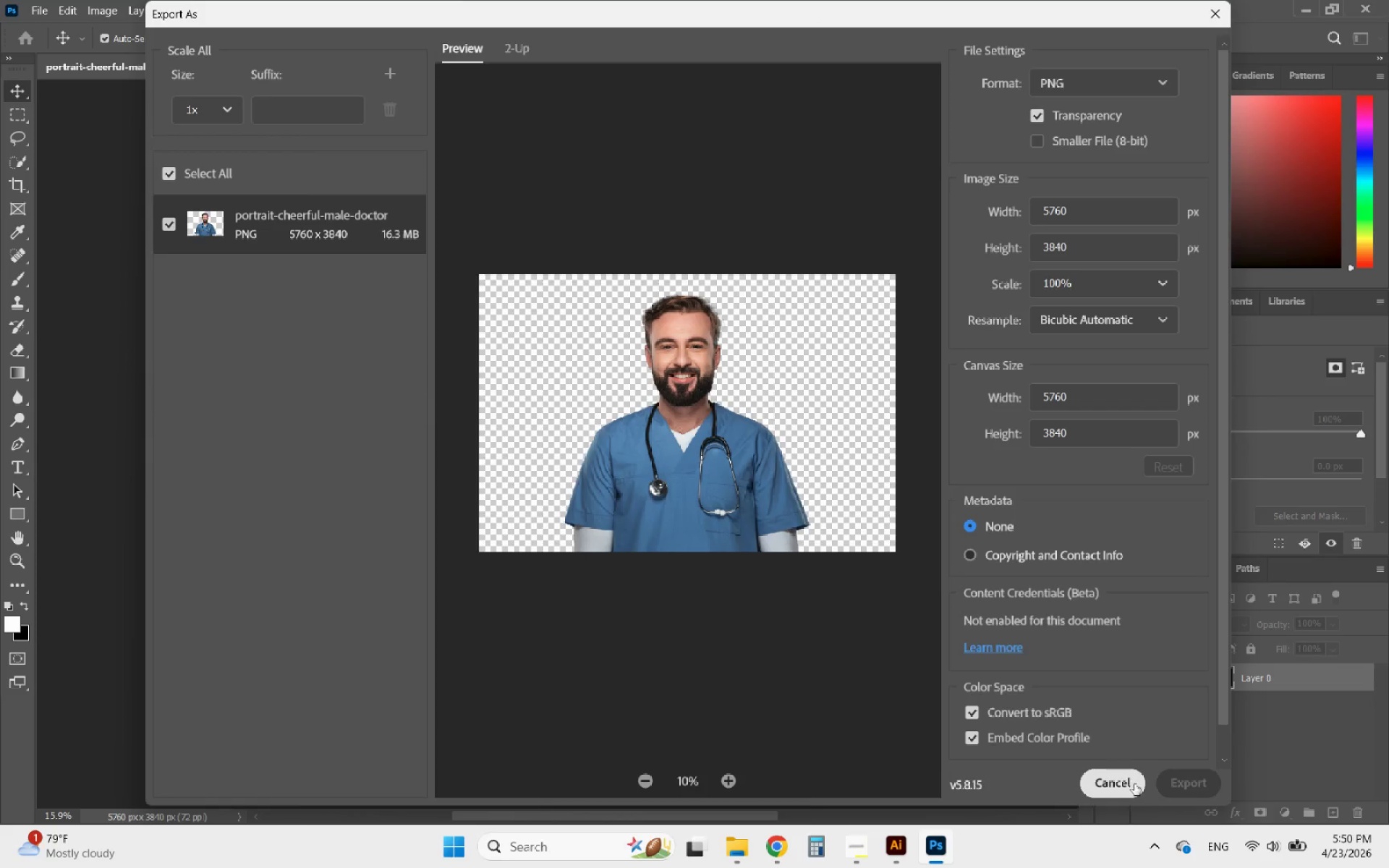 
mouse_move([910, 781])
 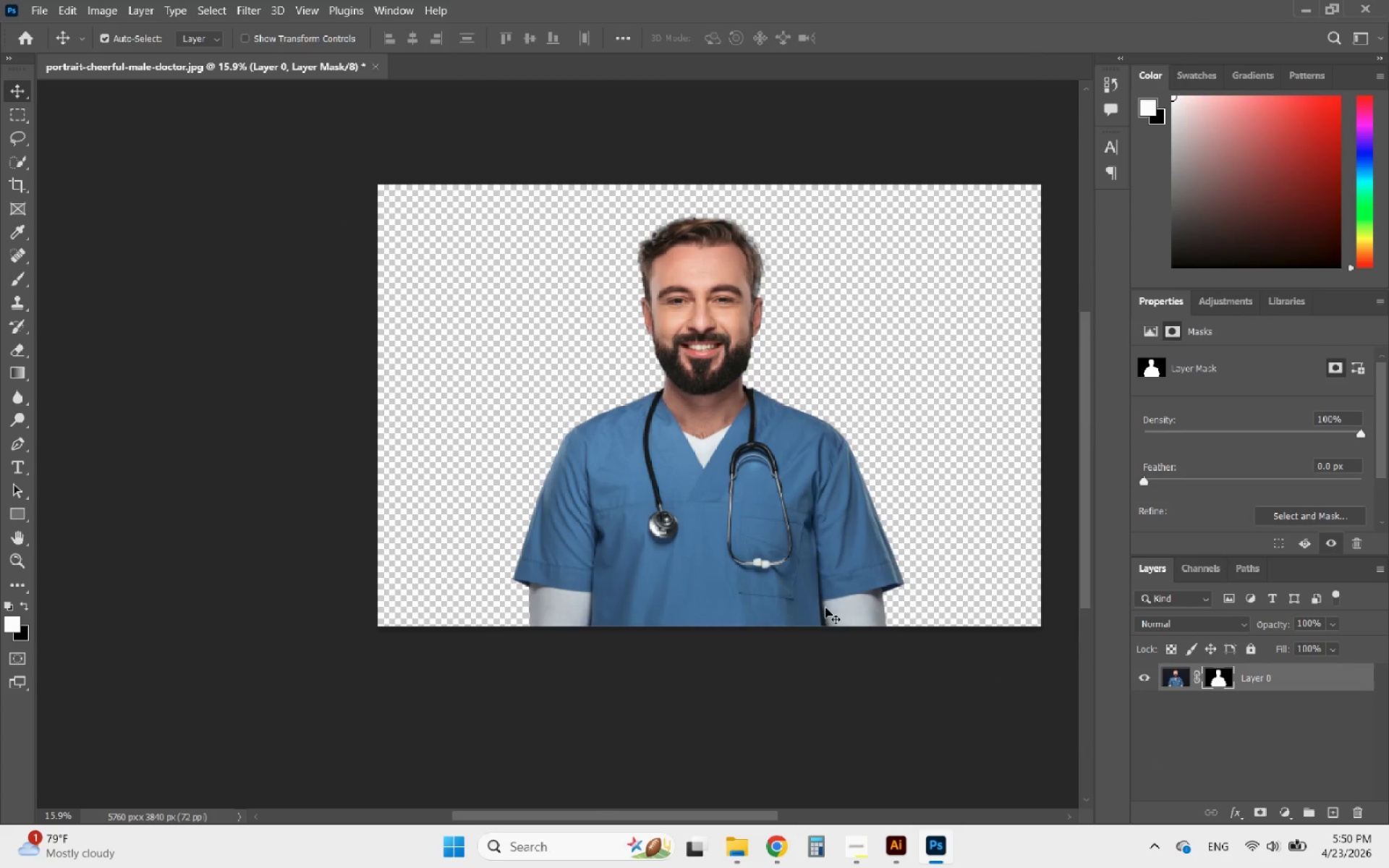 
left_click([371, 65])
 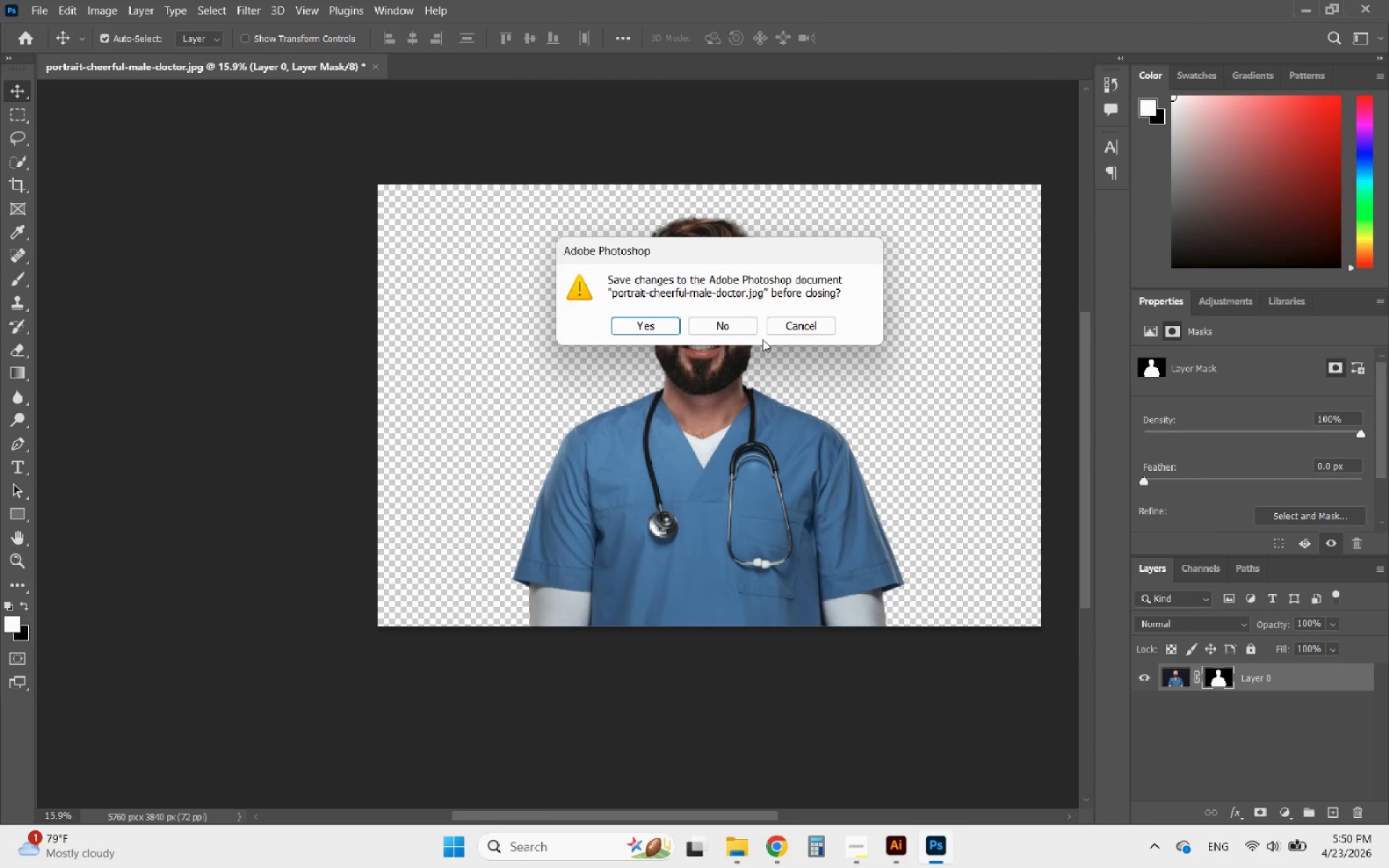 
left_click([740, 327])
 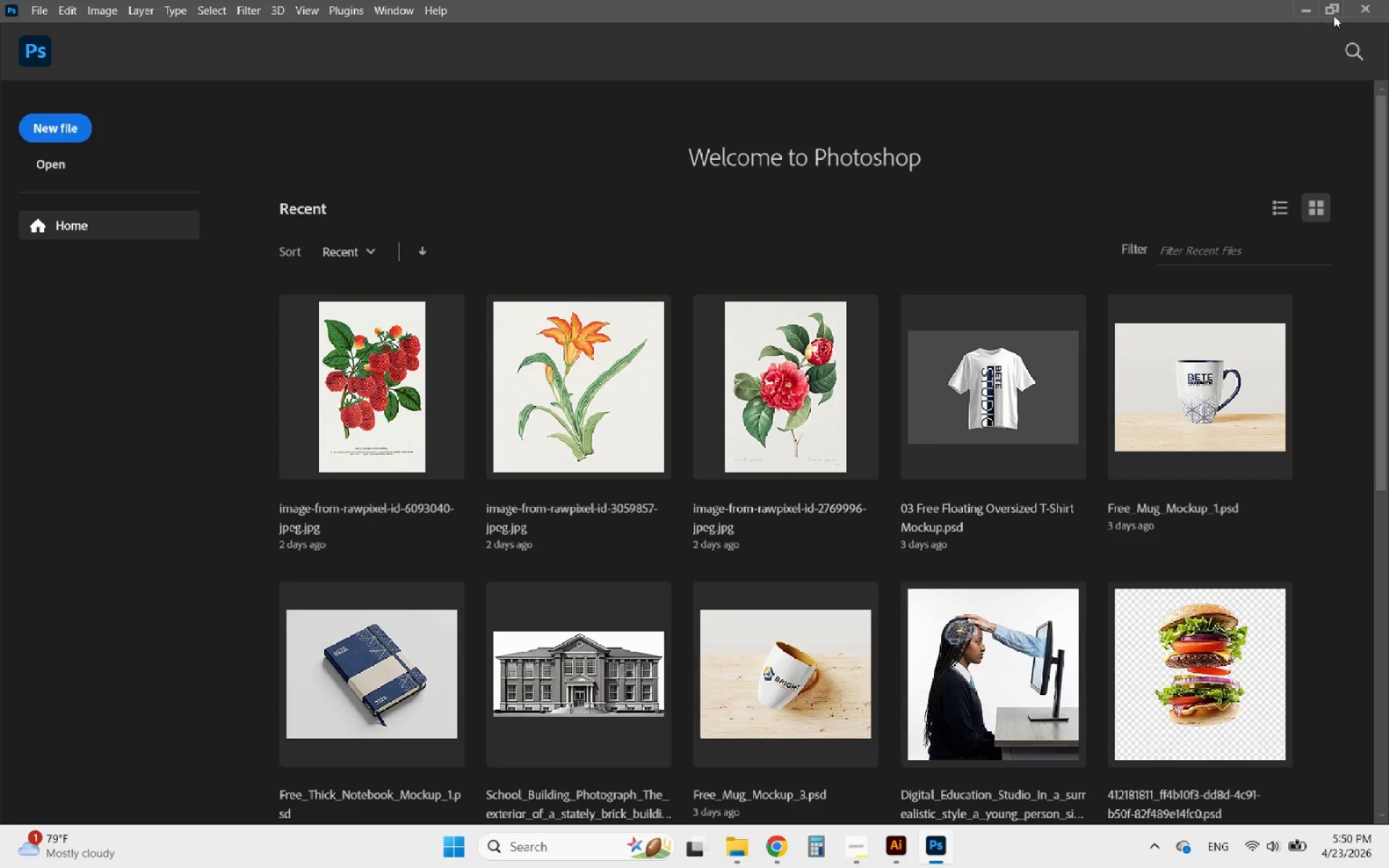 
left_click([1363, 1])
 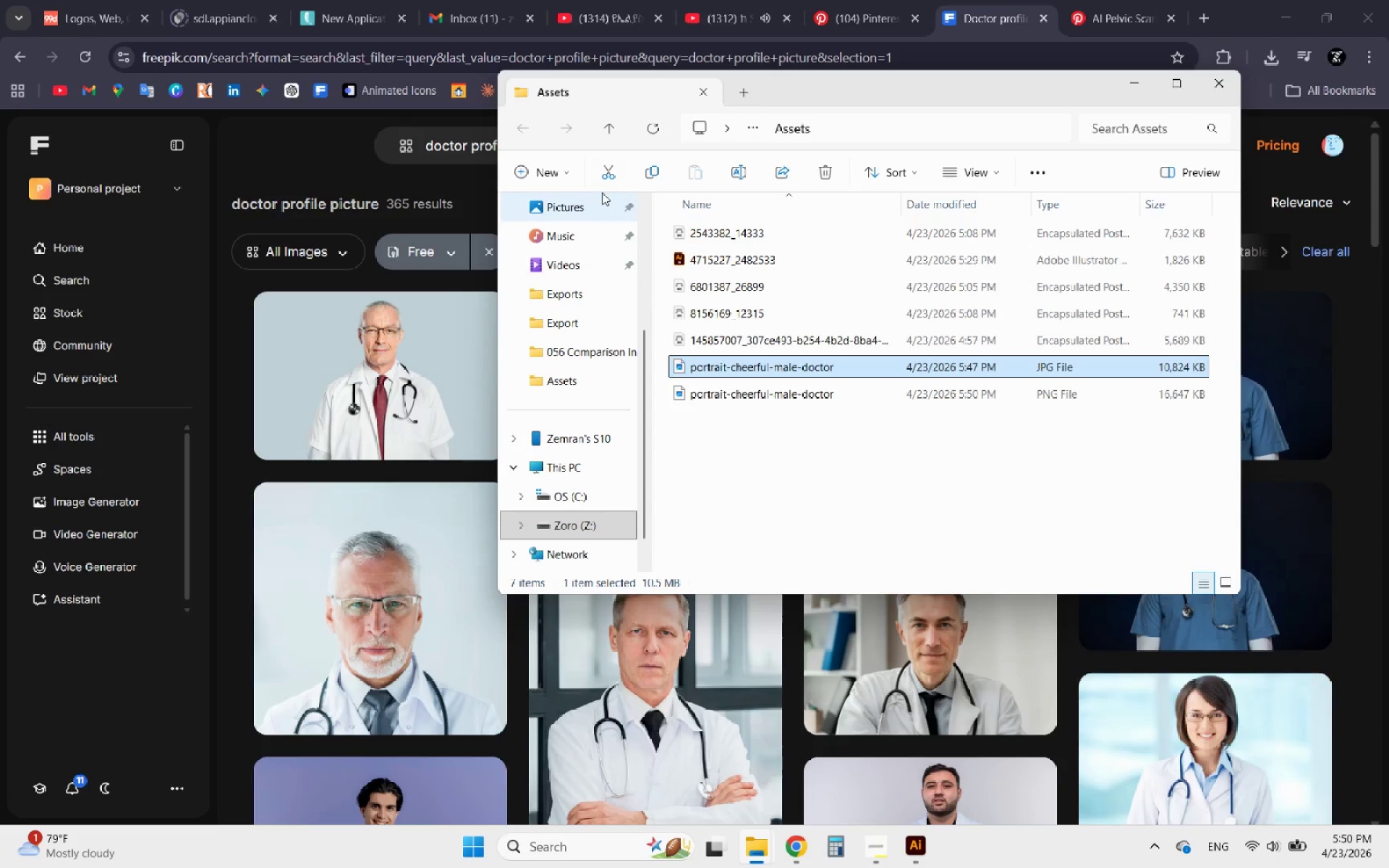 
right_click([805, 437])
 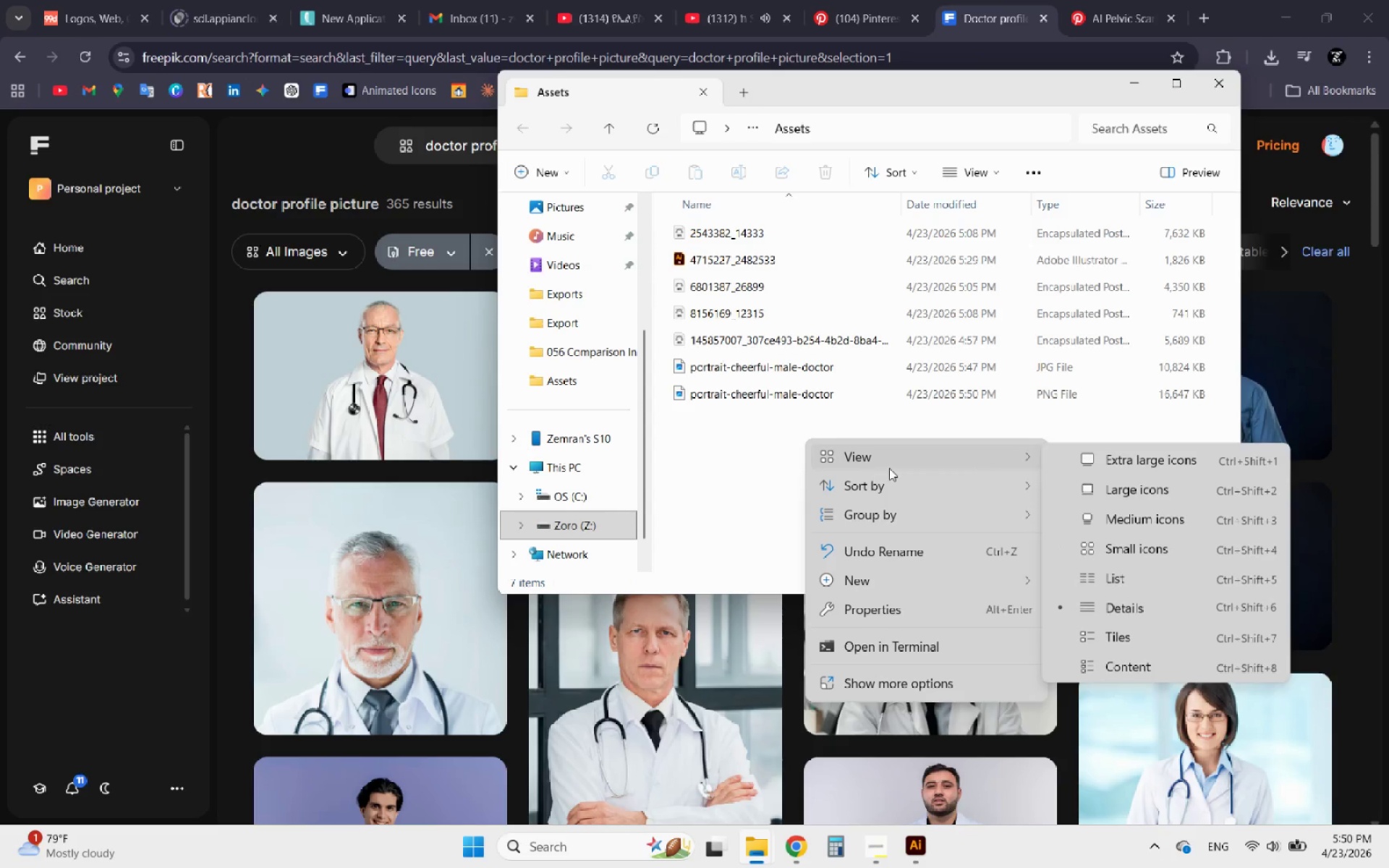 
left_click([1127, 485])
 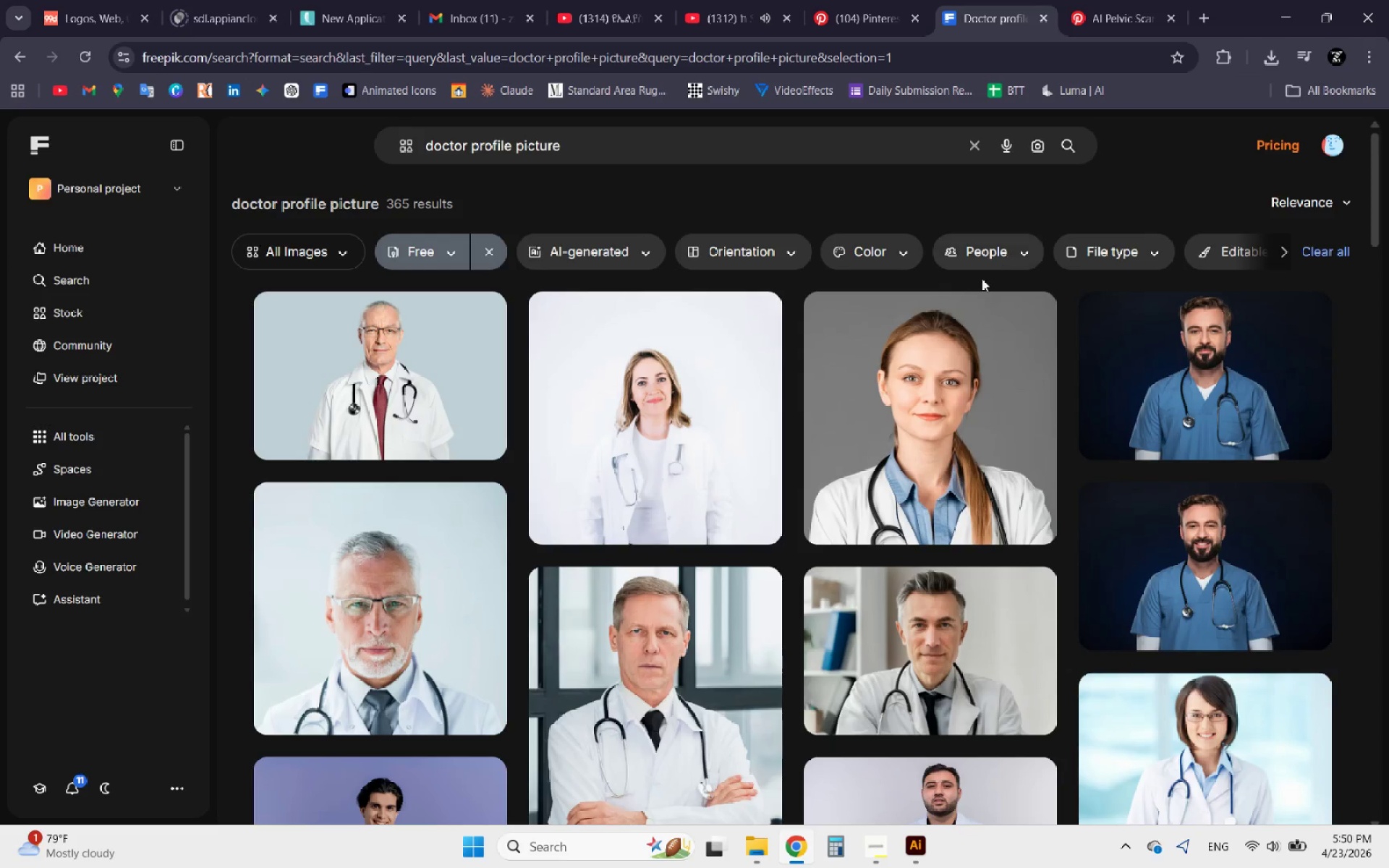 
left_click([1043, 19])
 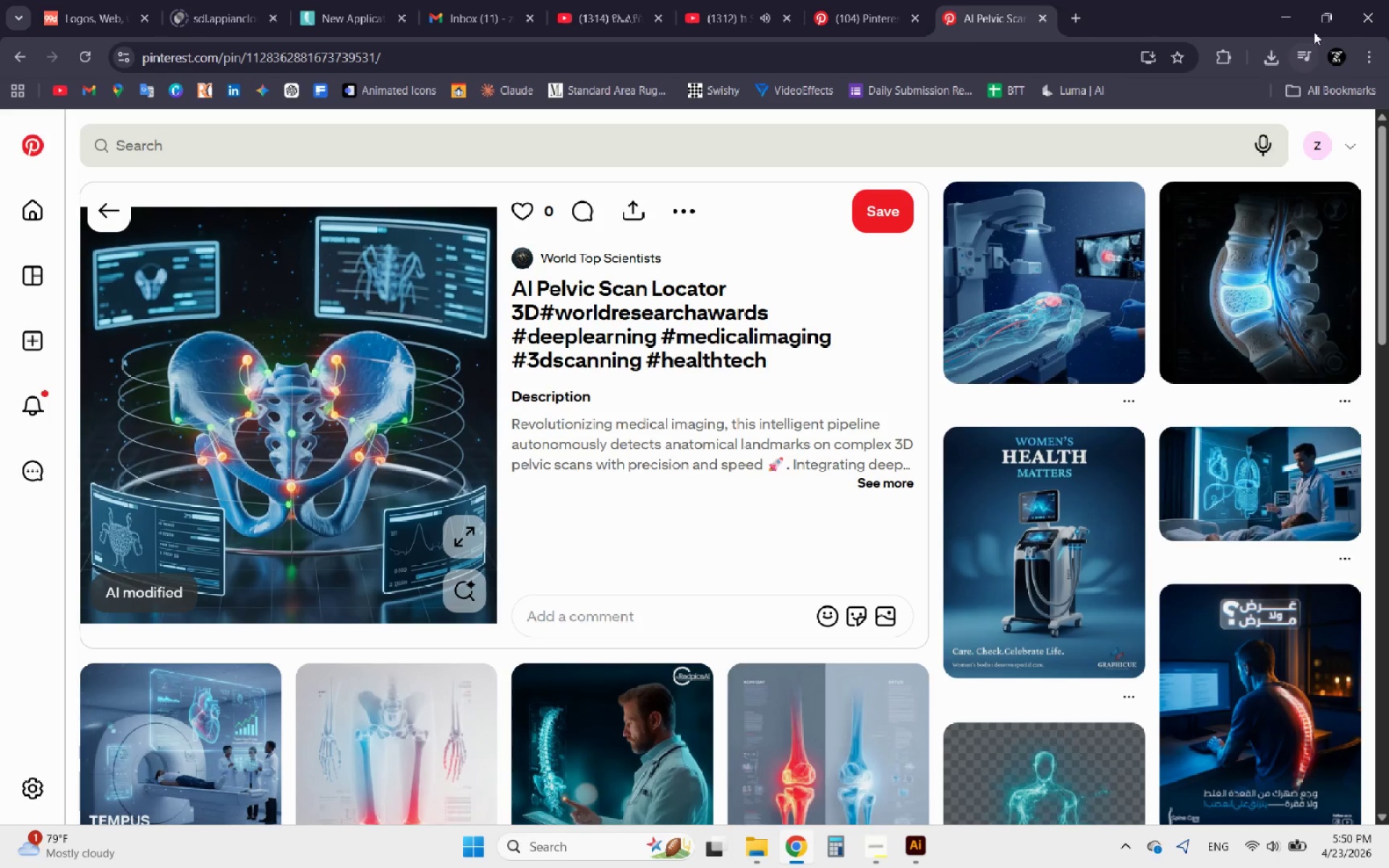 
left_click([1287, 12])